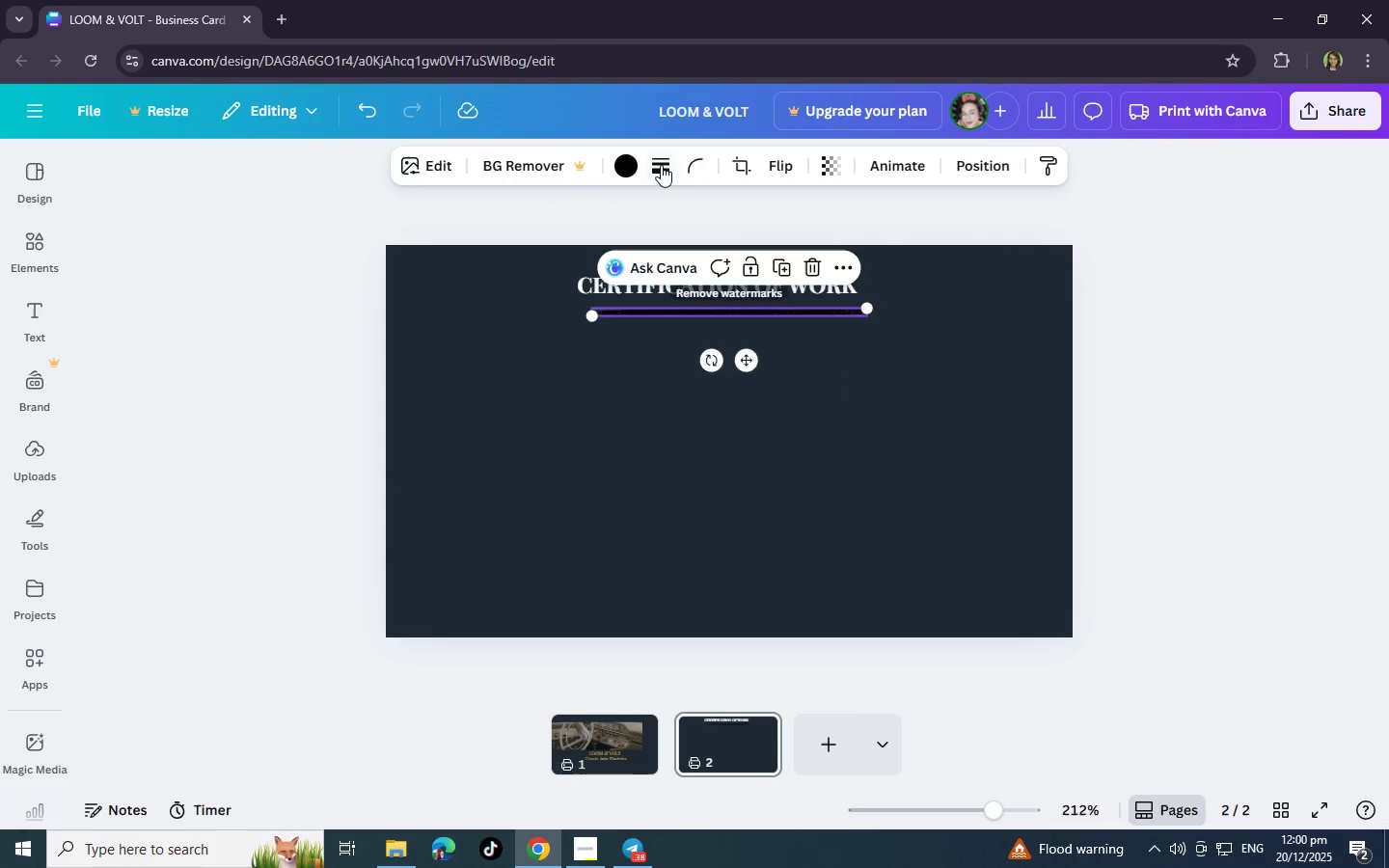 
left_click([661, 165])
 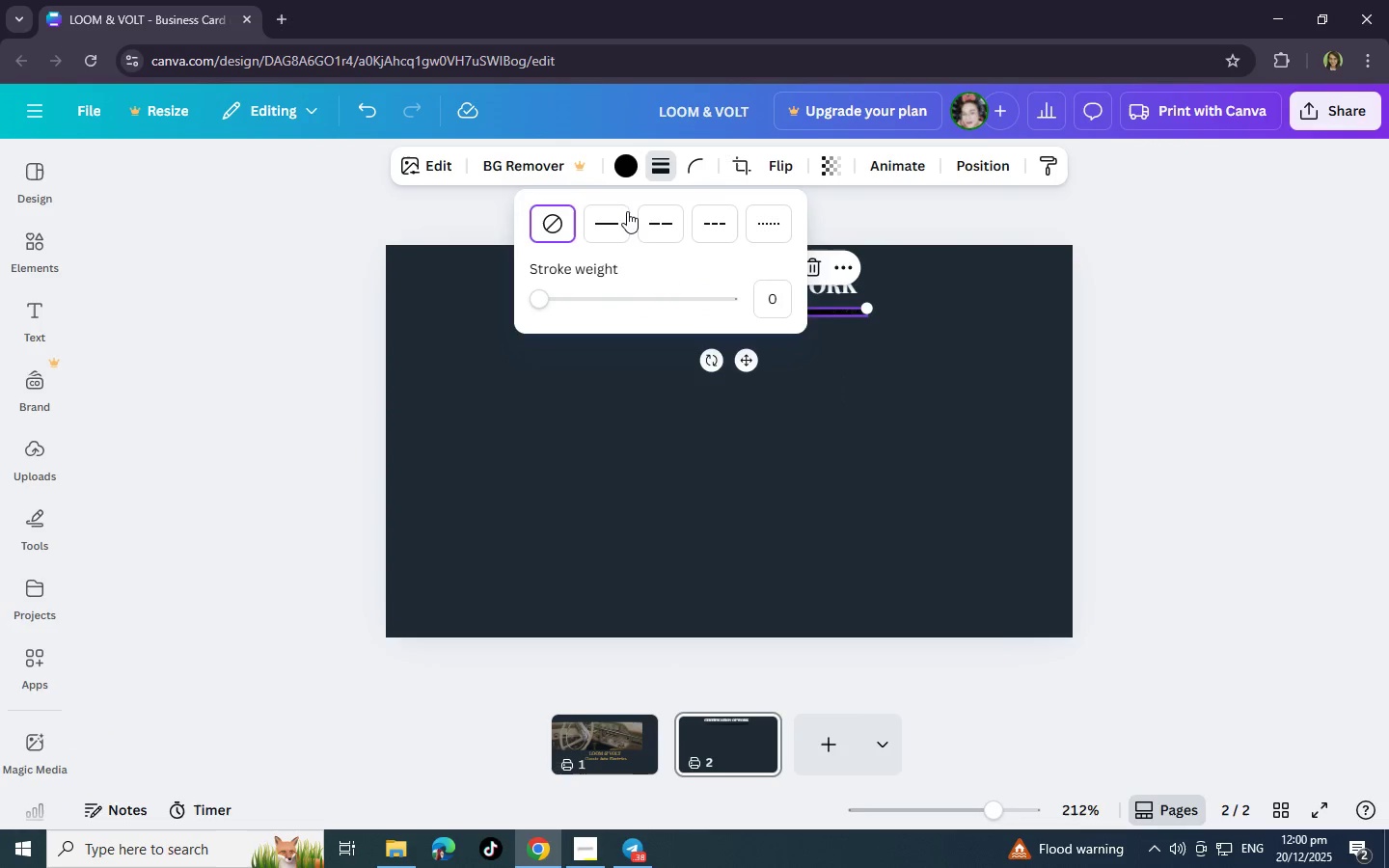 
left_click([613, 226])
 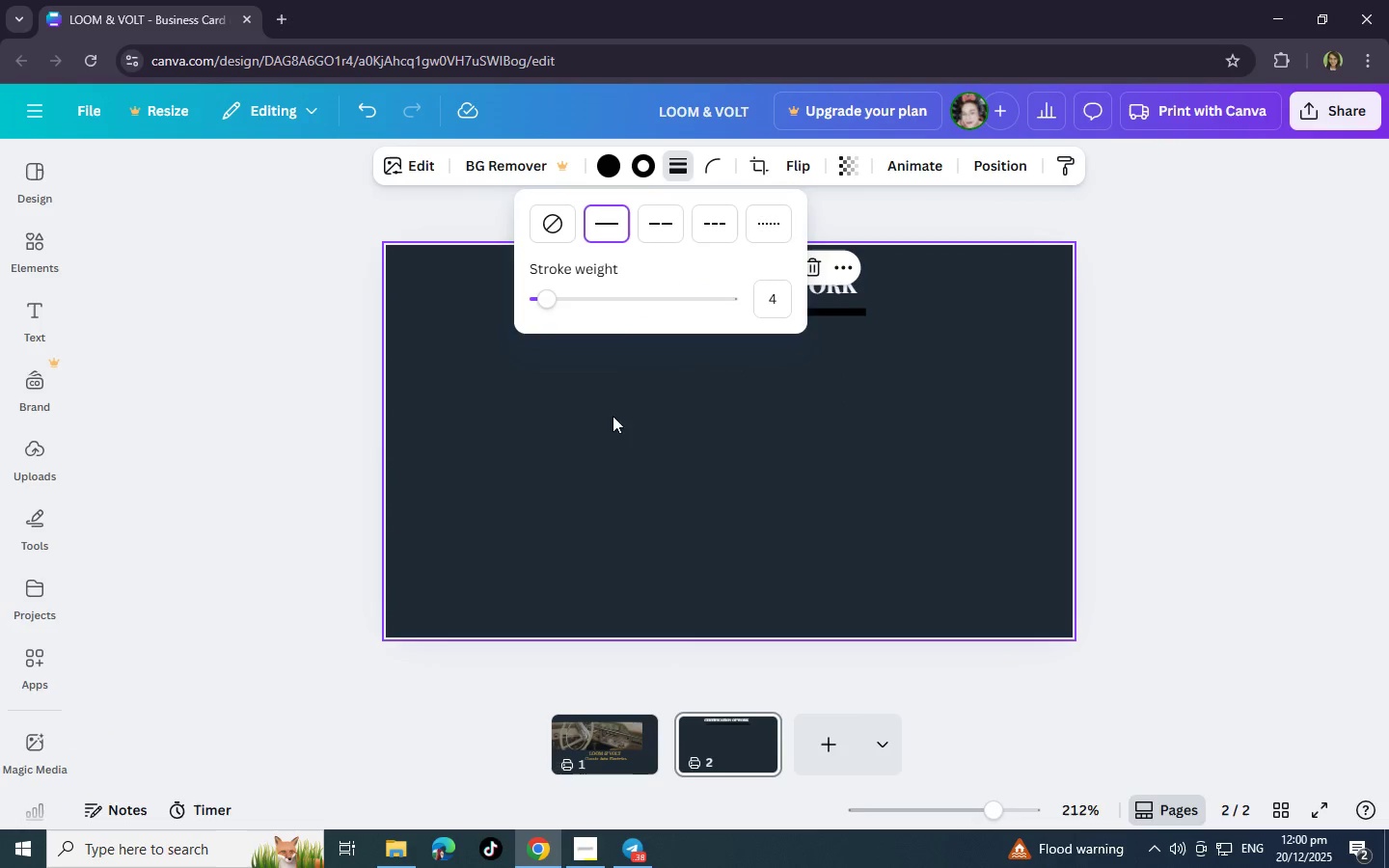 
left_click([604, 440])
 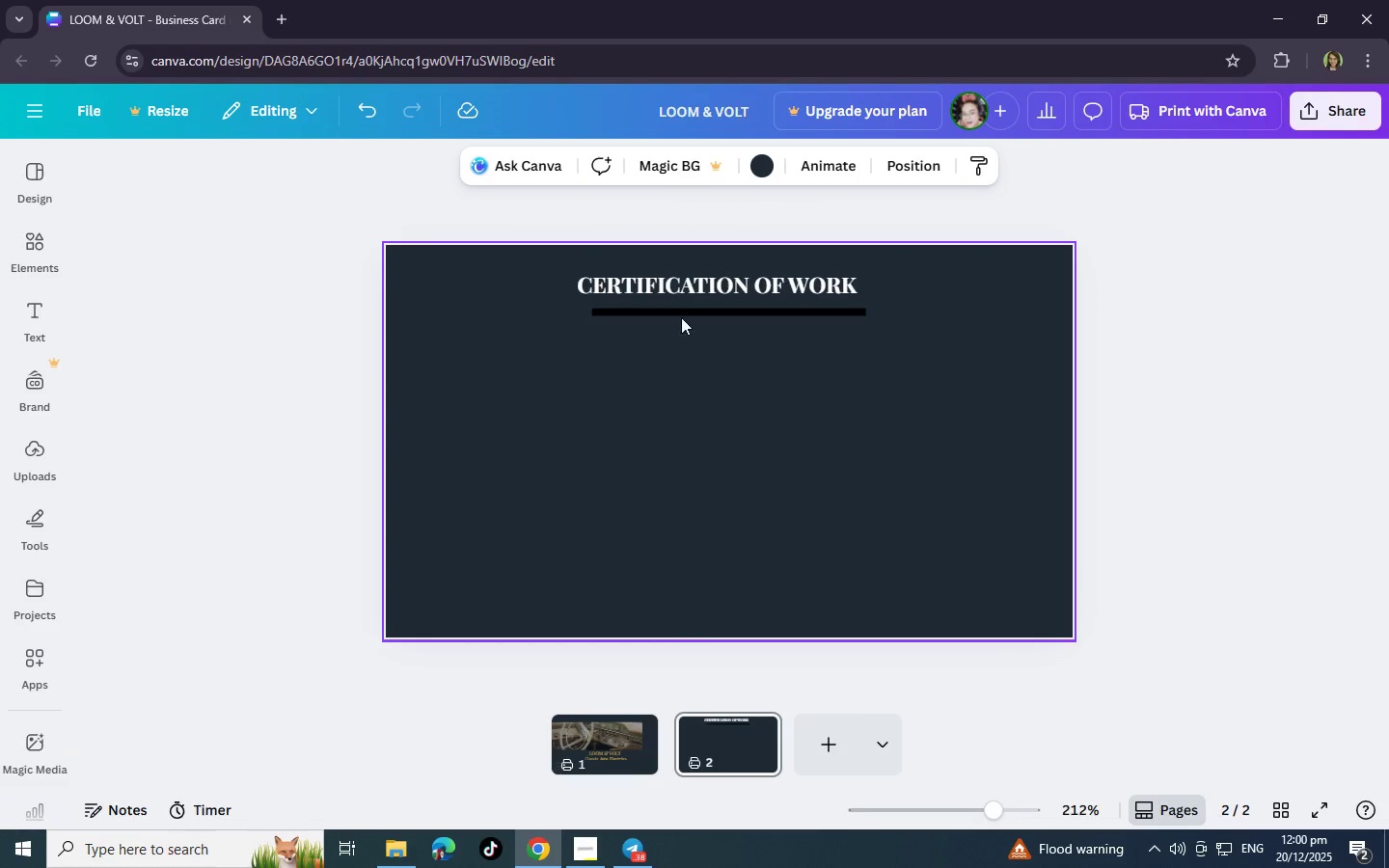 
left_click([681, 313])
 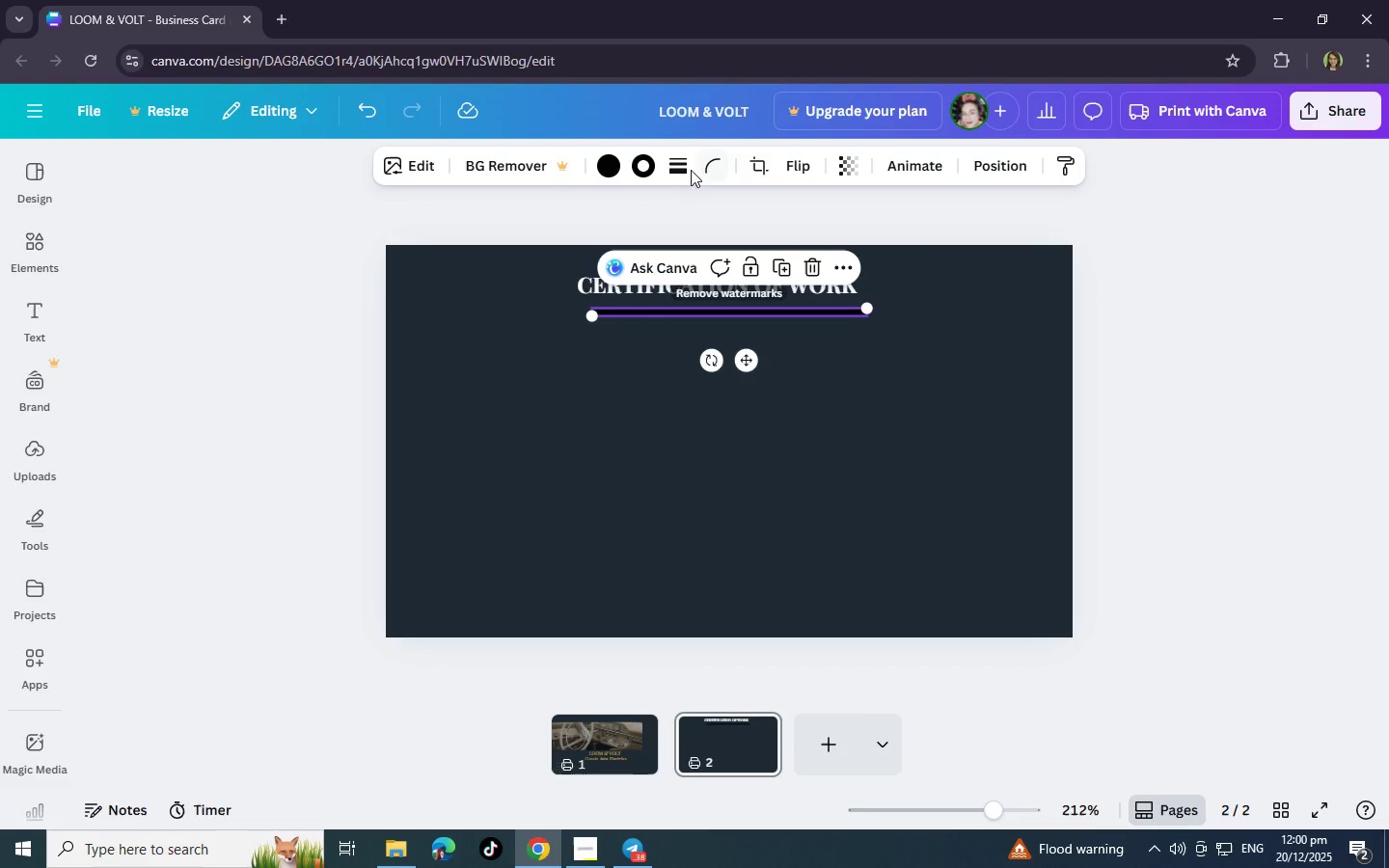 
left_click([677, 165])
 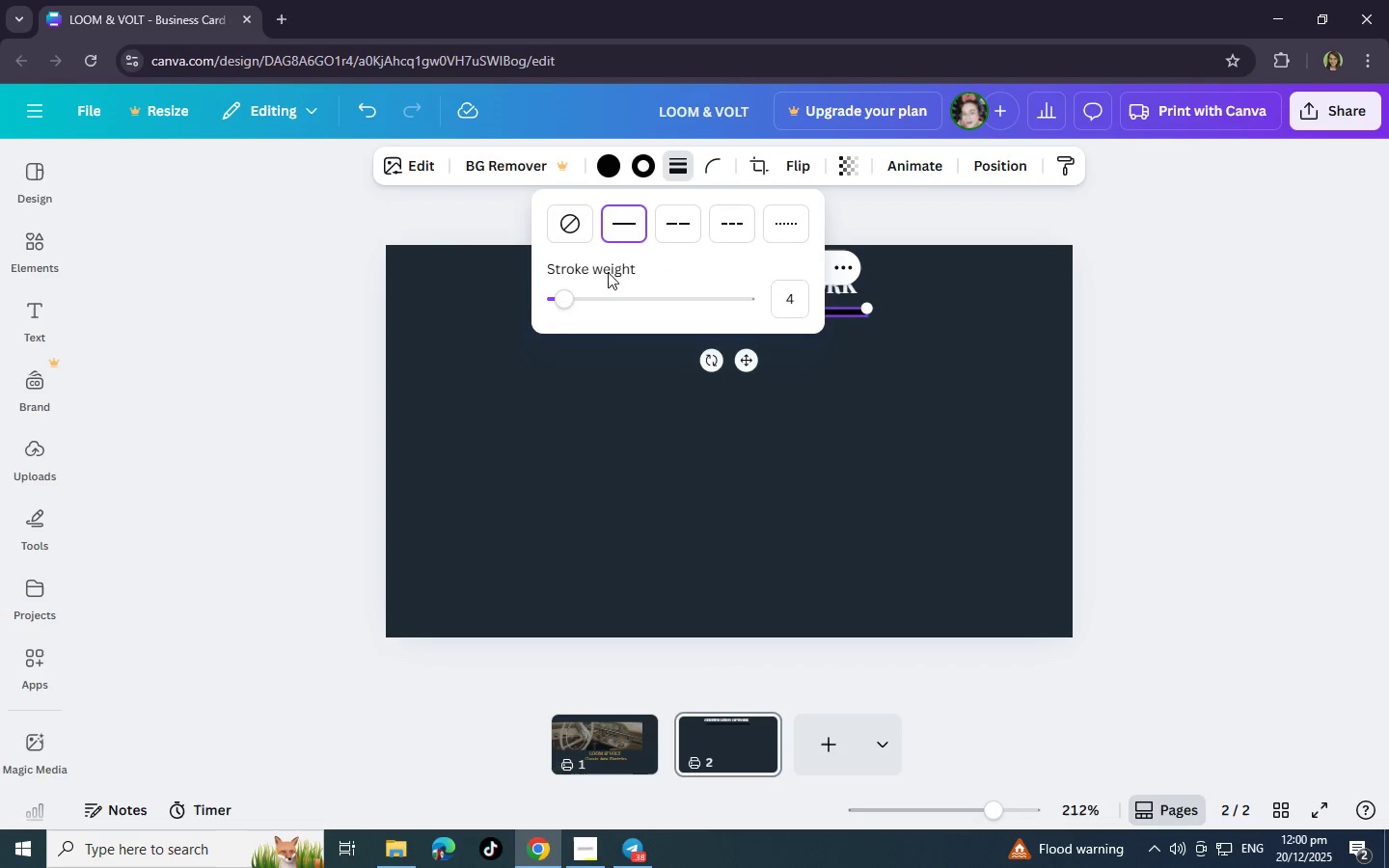 
left_click_drag(start_coordinate=[570, 295], to_coordinate=[557, 299])
 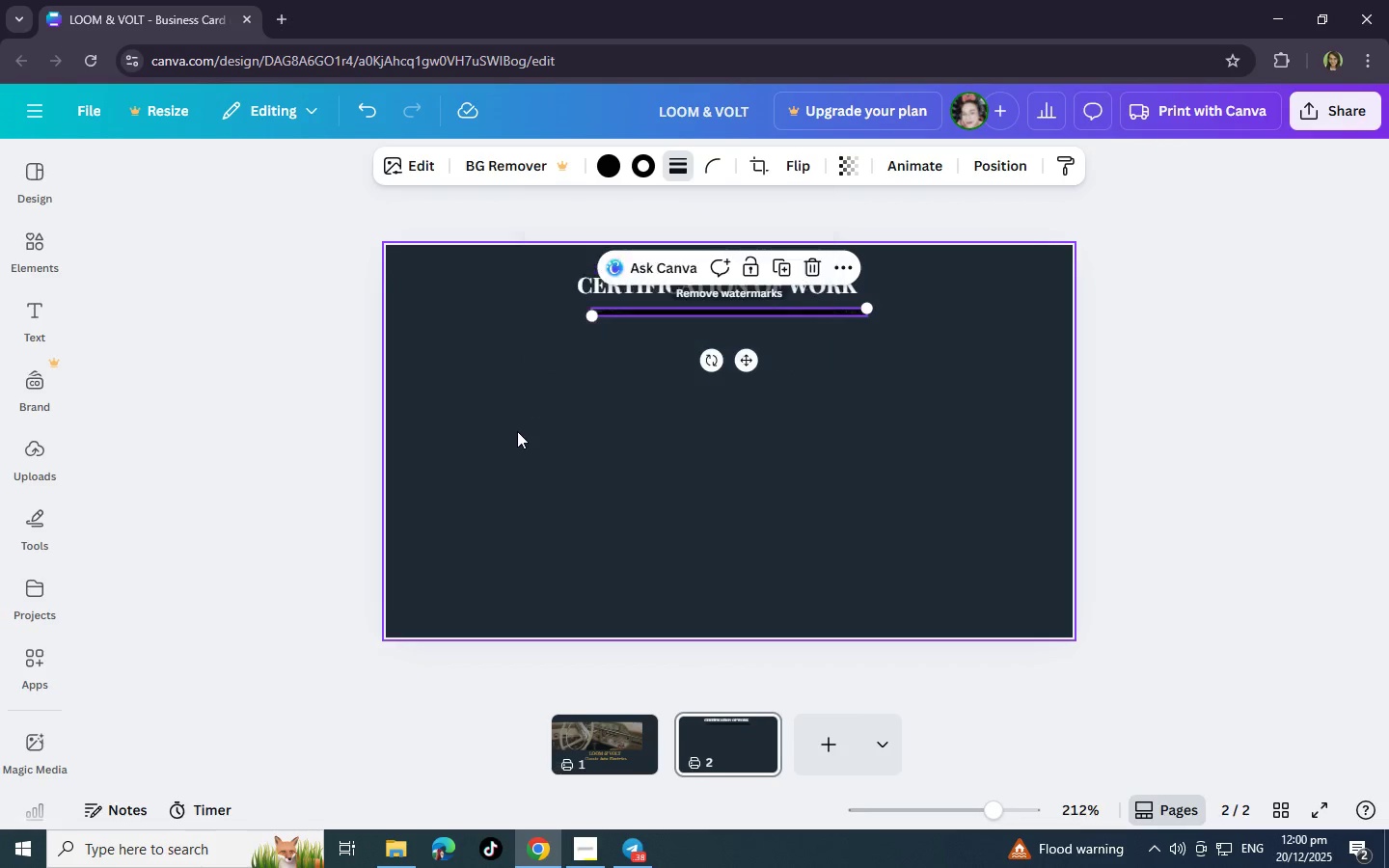 
left_click([517, 431])
 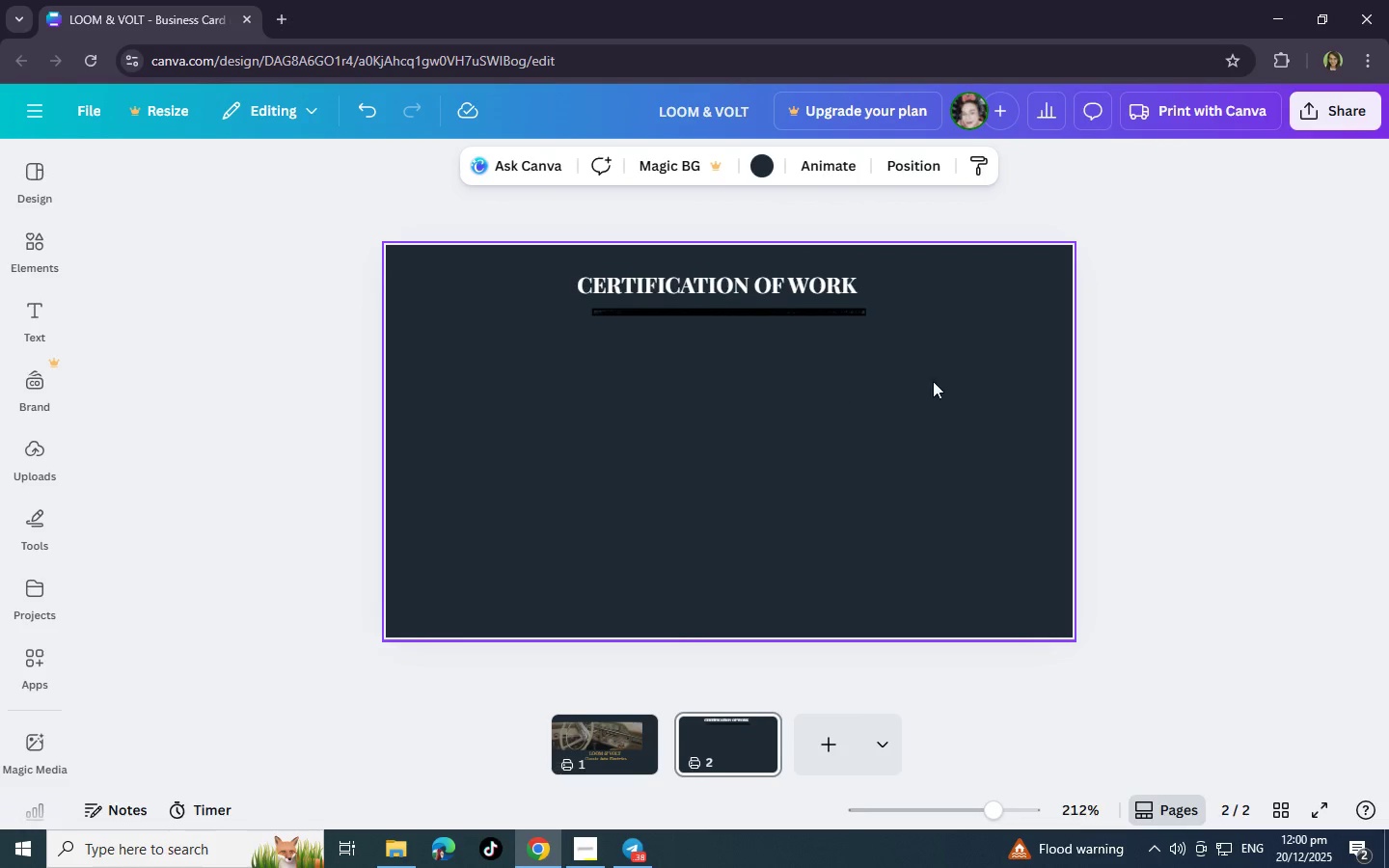 
left_click([957, 381])
 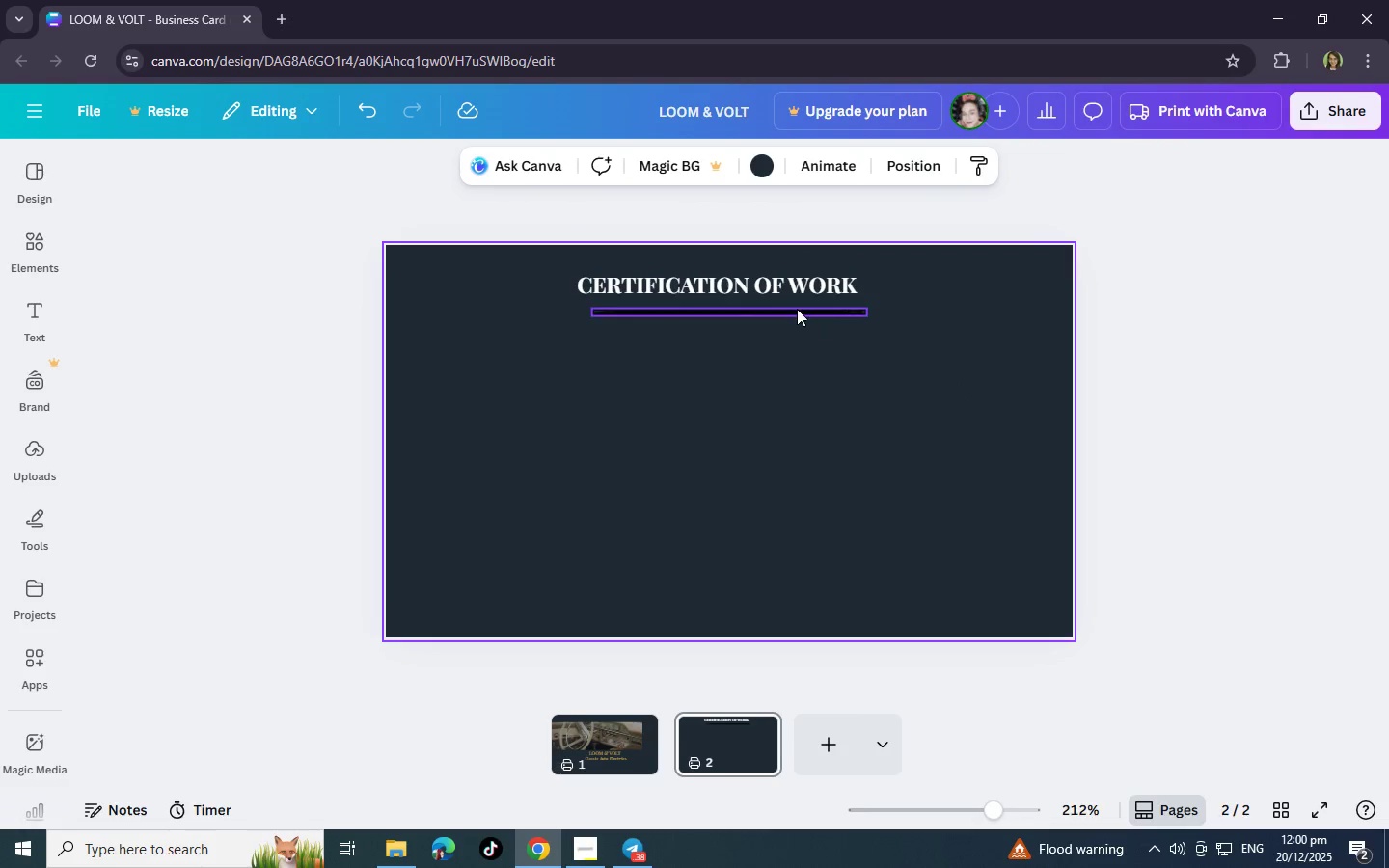 
left_click([797, 309])
 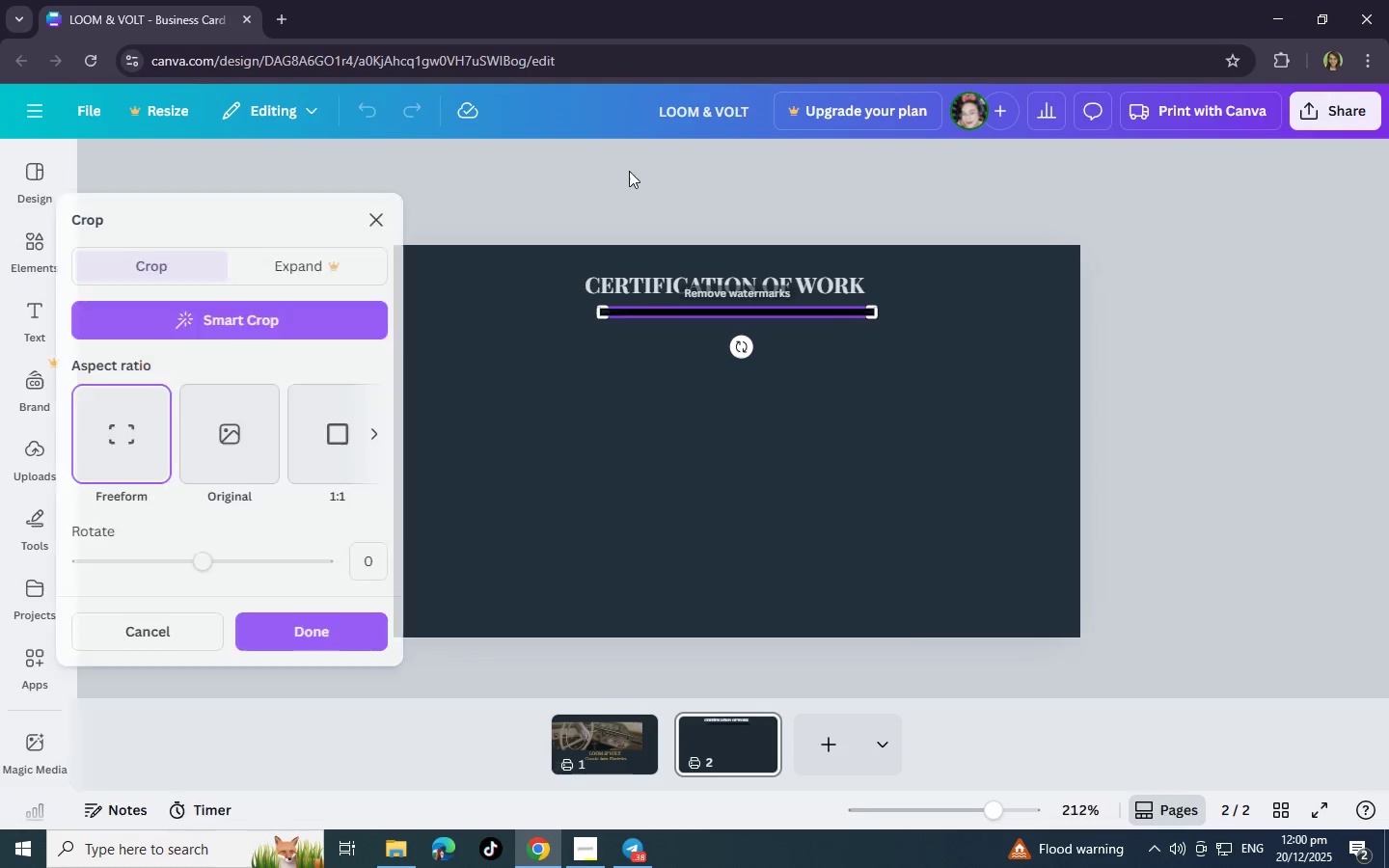 
double_click([797, 309])
 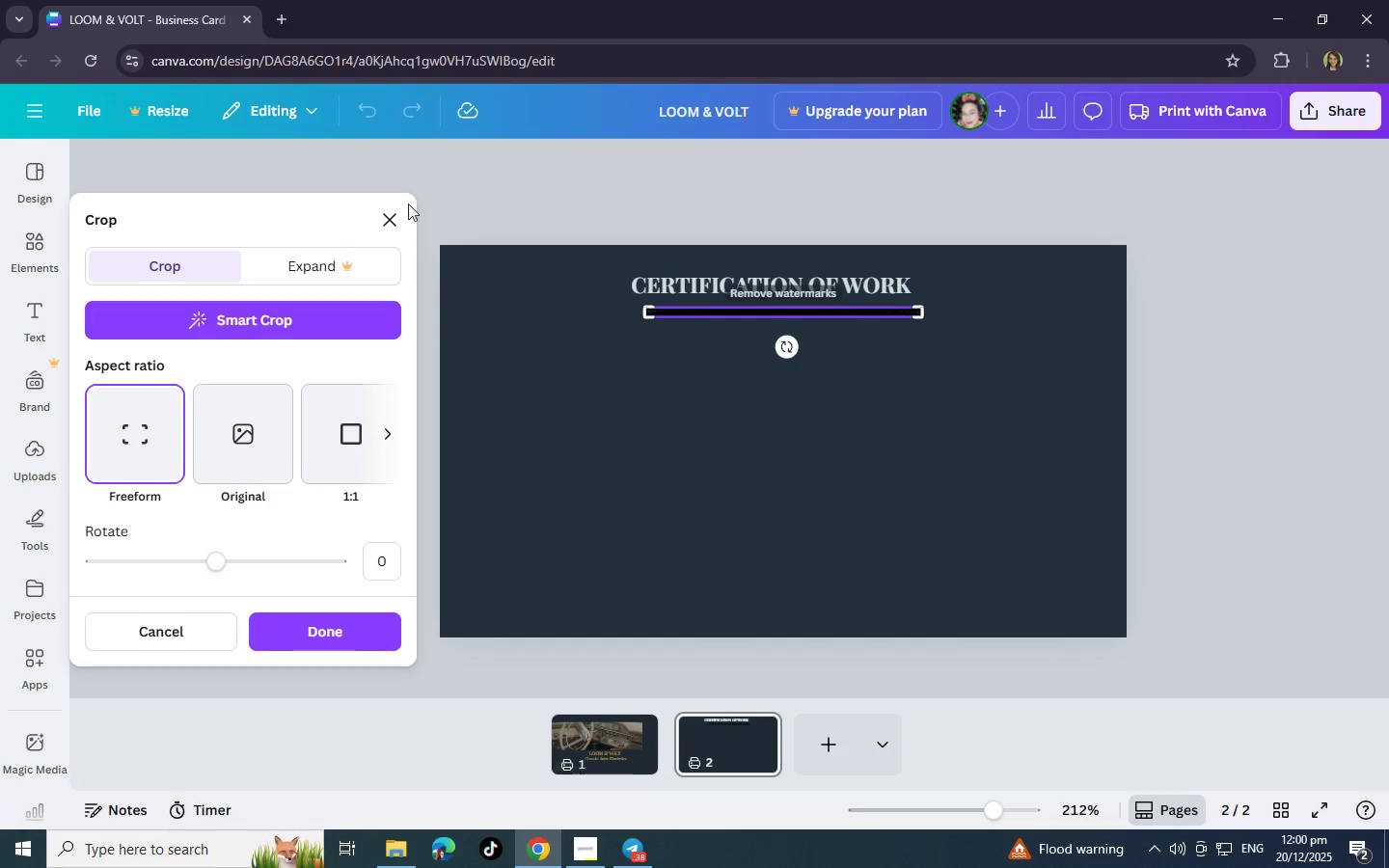 
left_click([389, 223])
 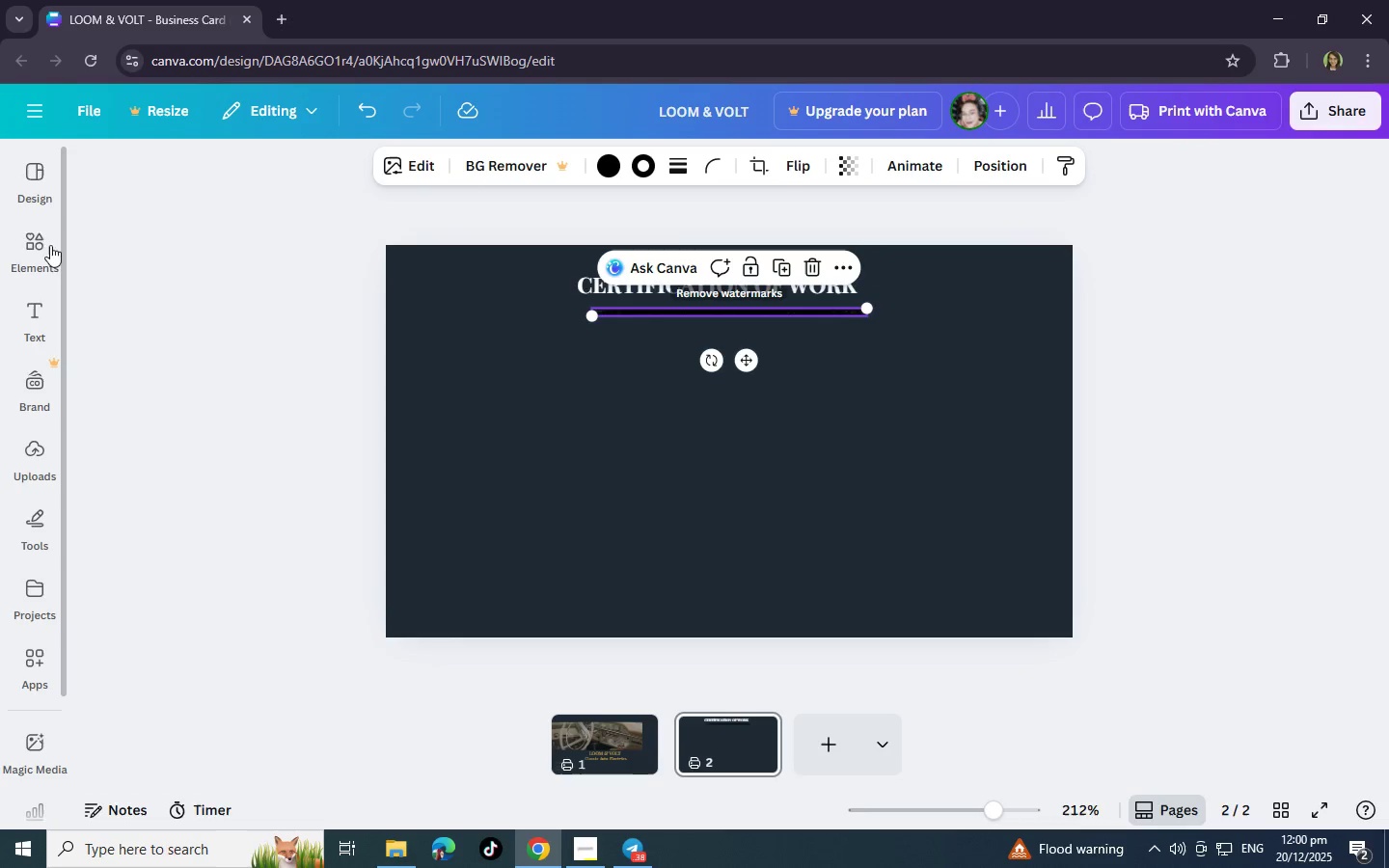 
left_click([33, 230])
 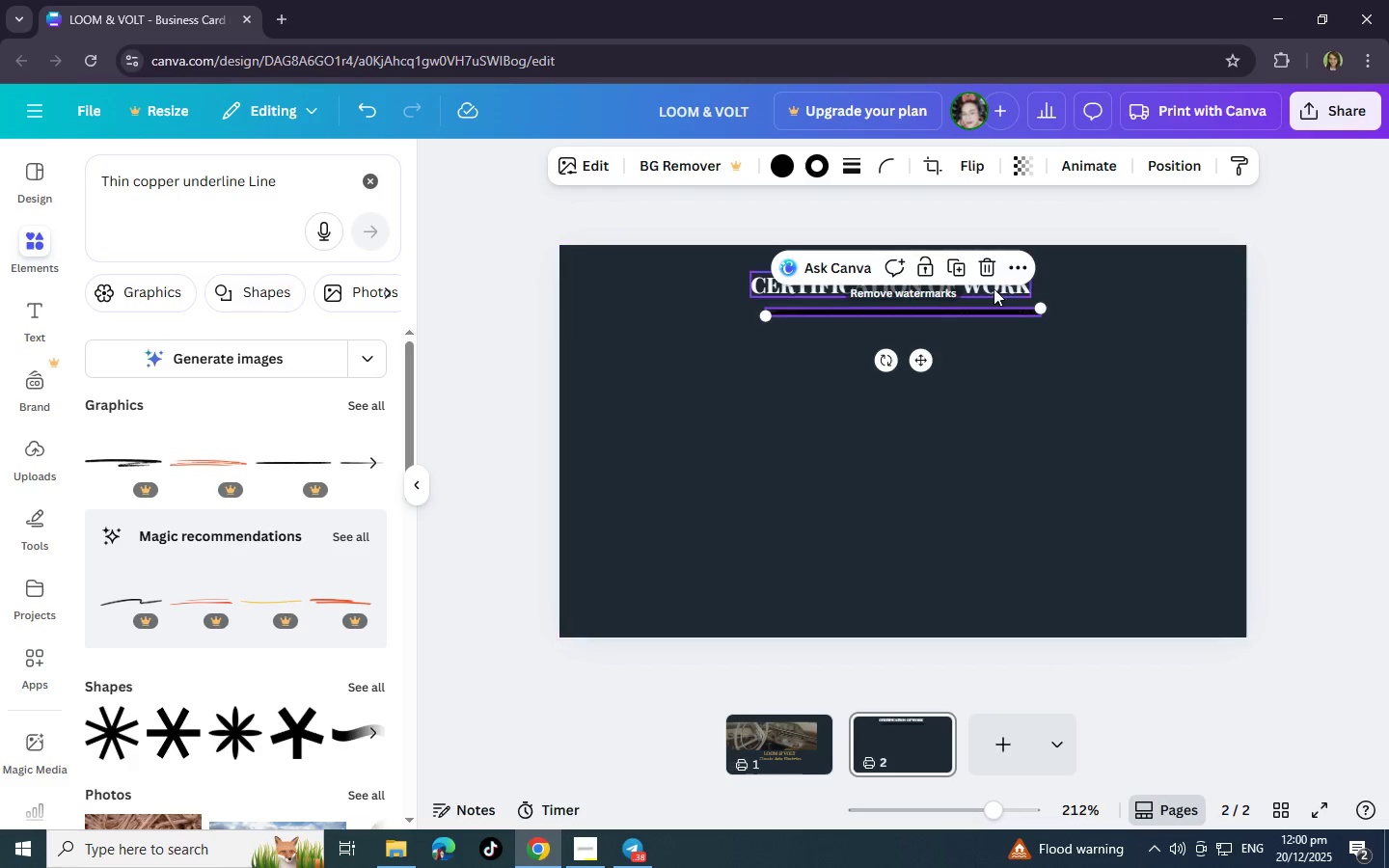 
left_click([989, 263])
 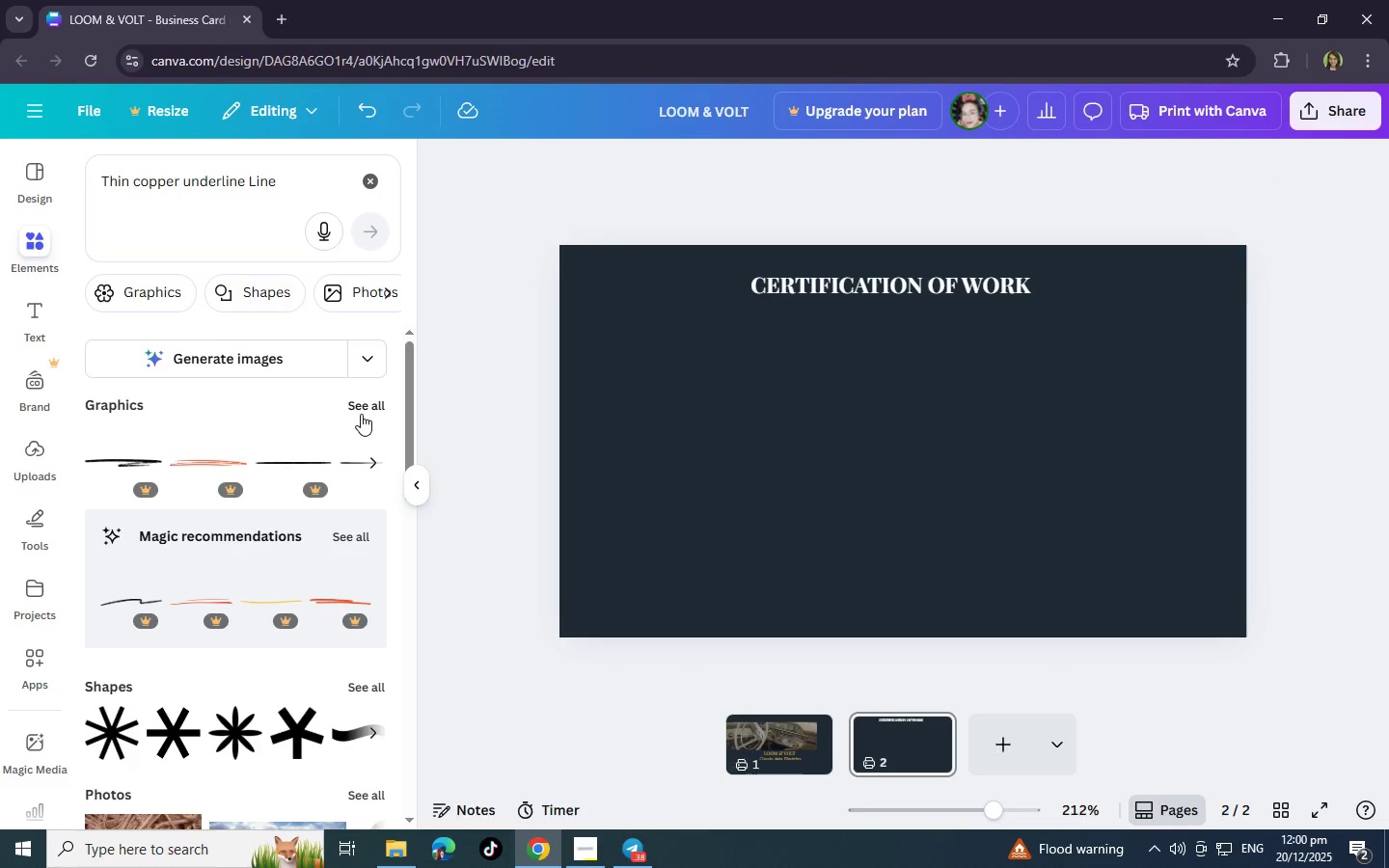 
left_click([368, 407])
 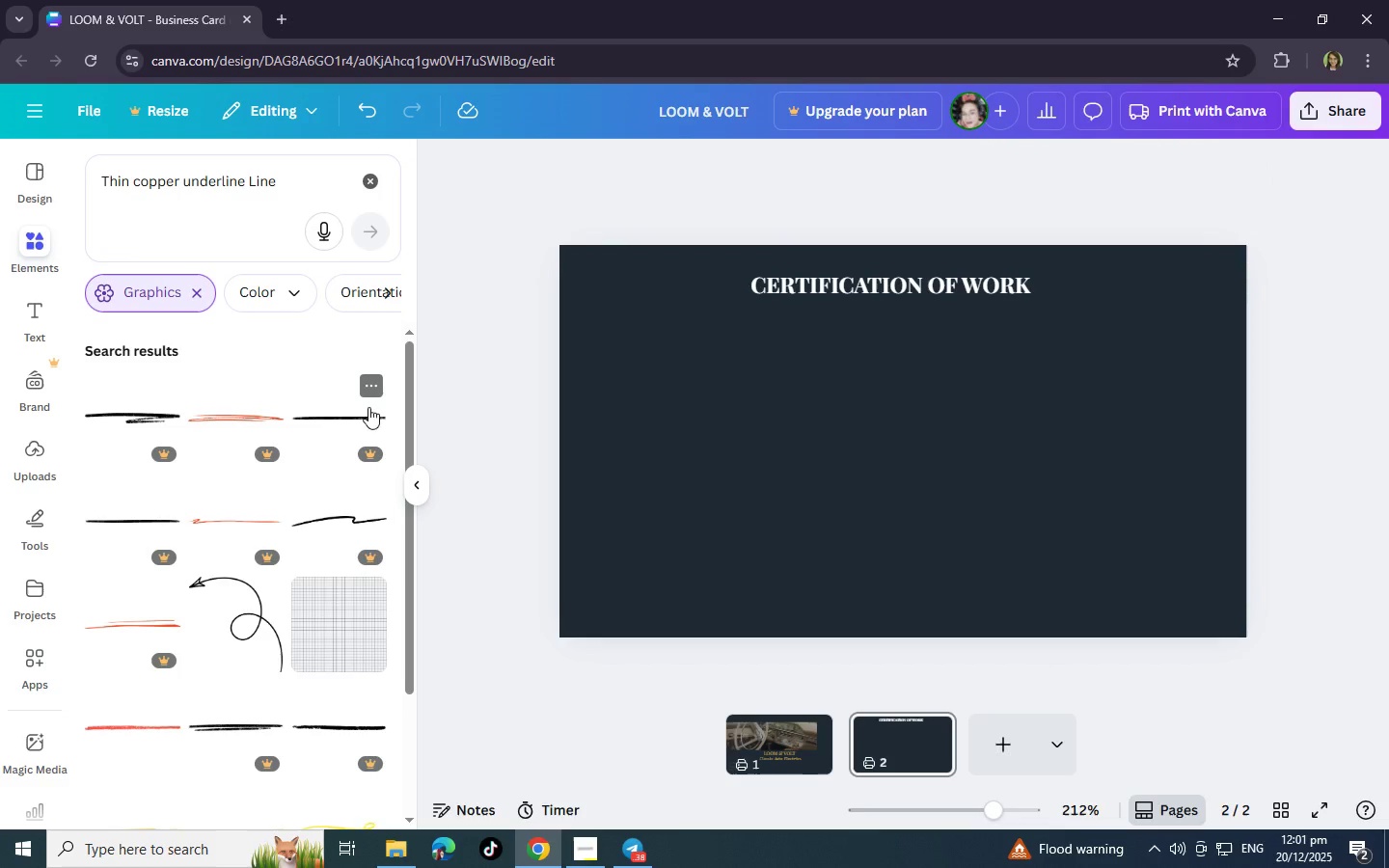 
scroll: coordinate [299, 528], scroll_direction: down, amount: 13.0
 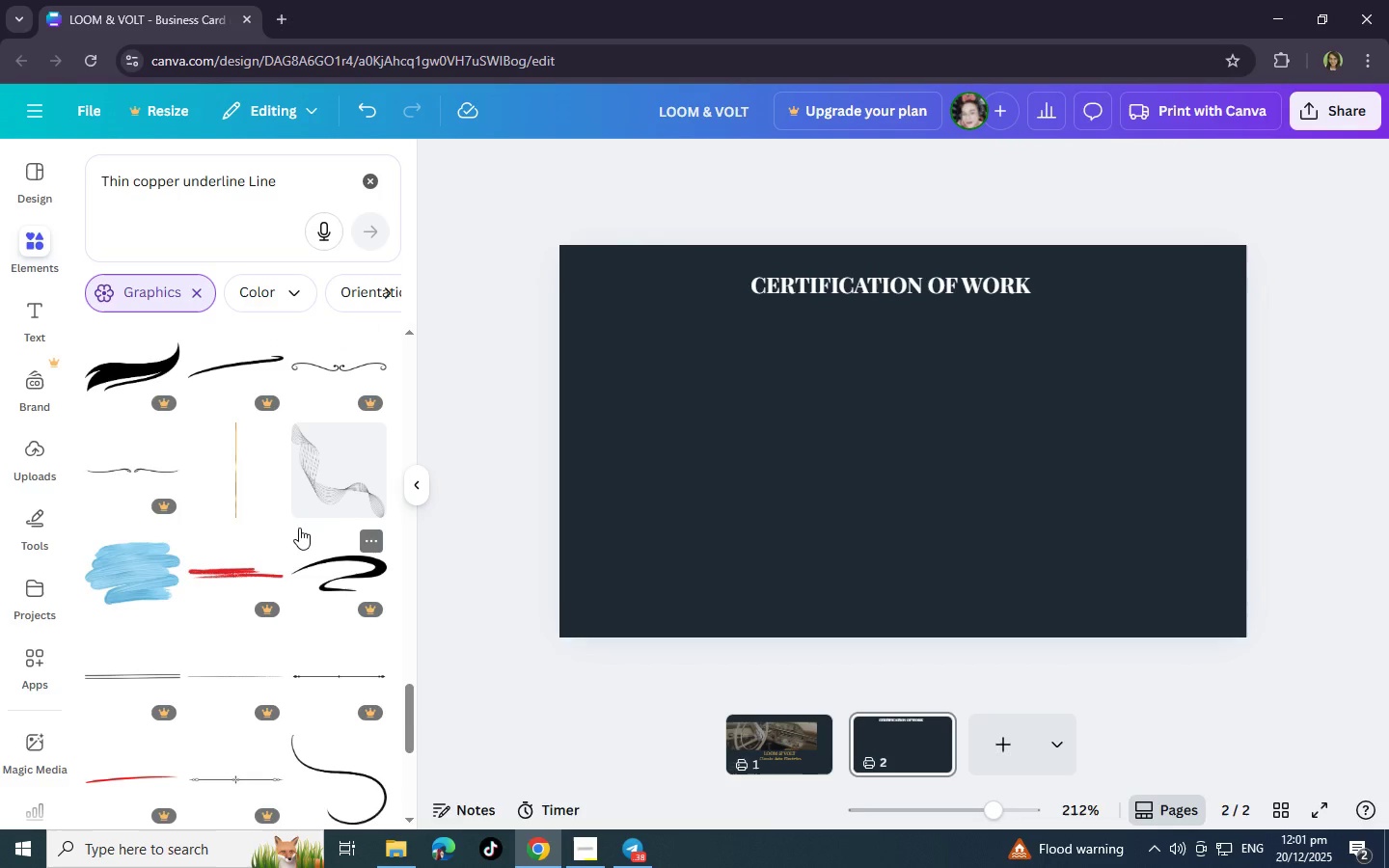 
scroll: coordinate [299, 528], scroll_direction: down, amount: 10.0
 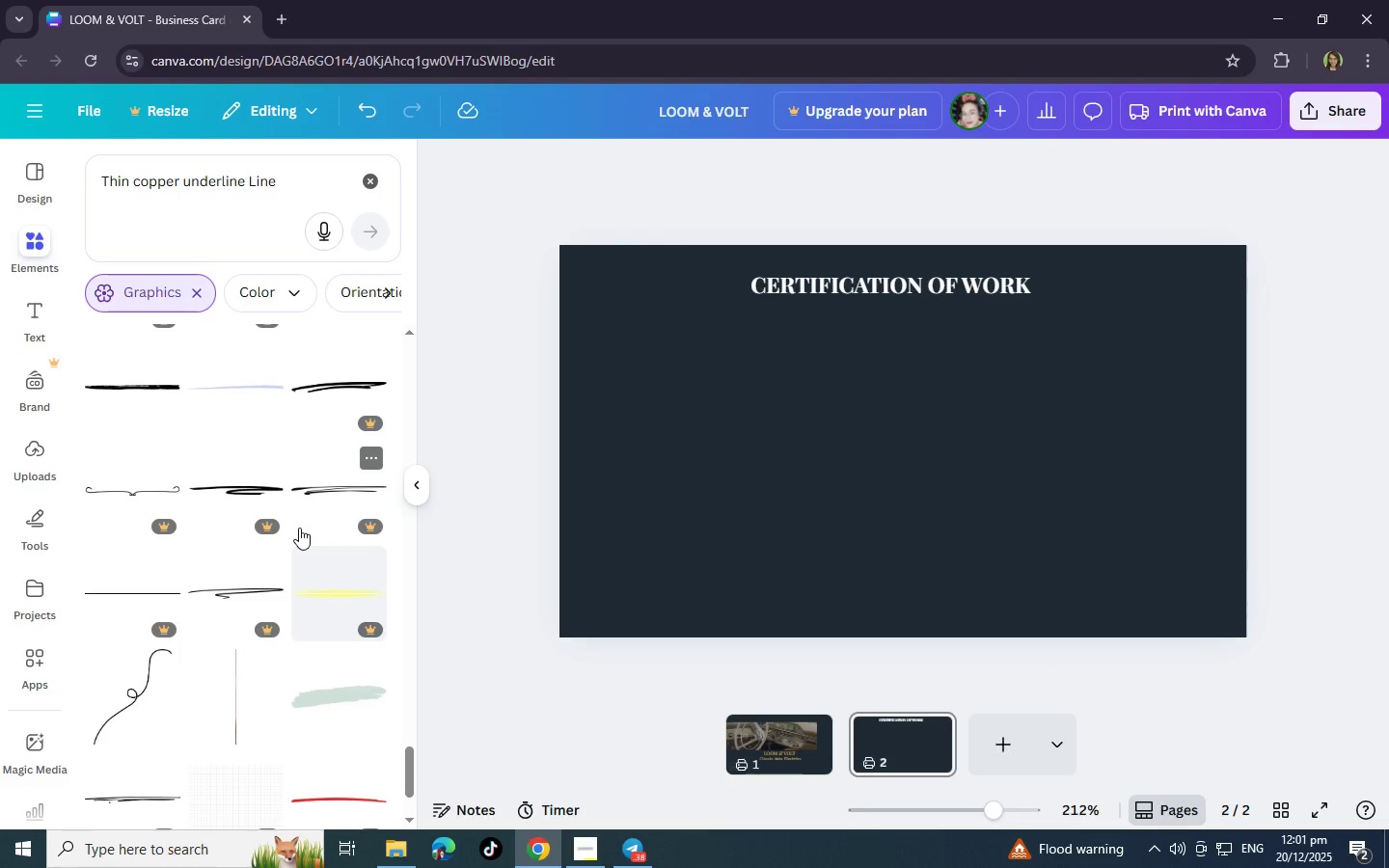 
scroll: coordinate [299, 528], scroll_direction: down, amount: 6.0
 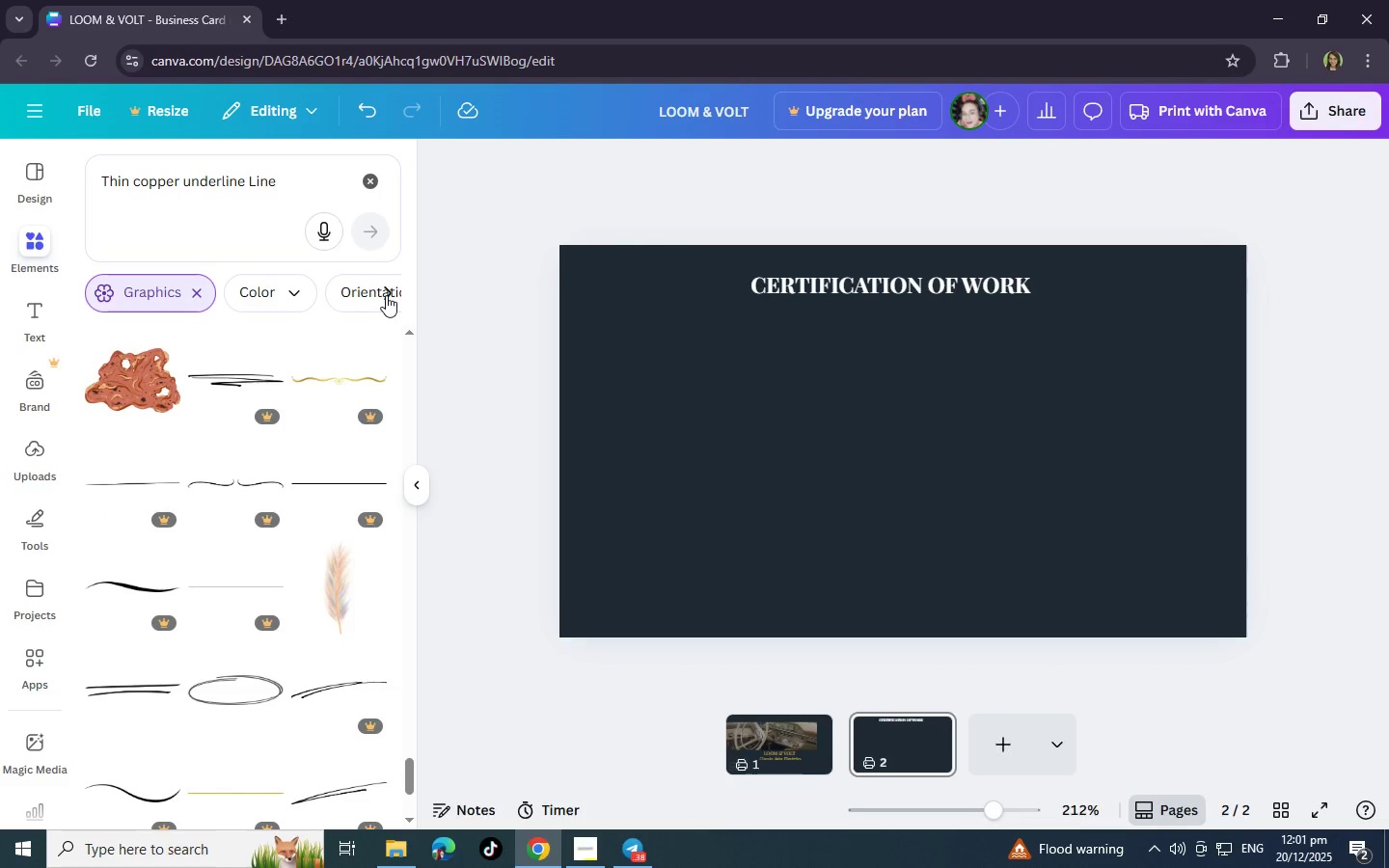 
scroll: coordinate [401, 502], scroll_direction: up, amount: 3.0
 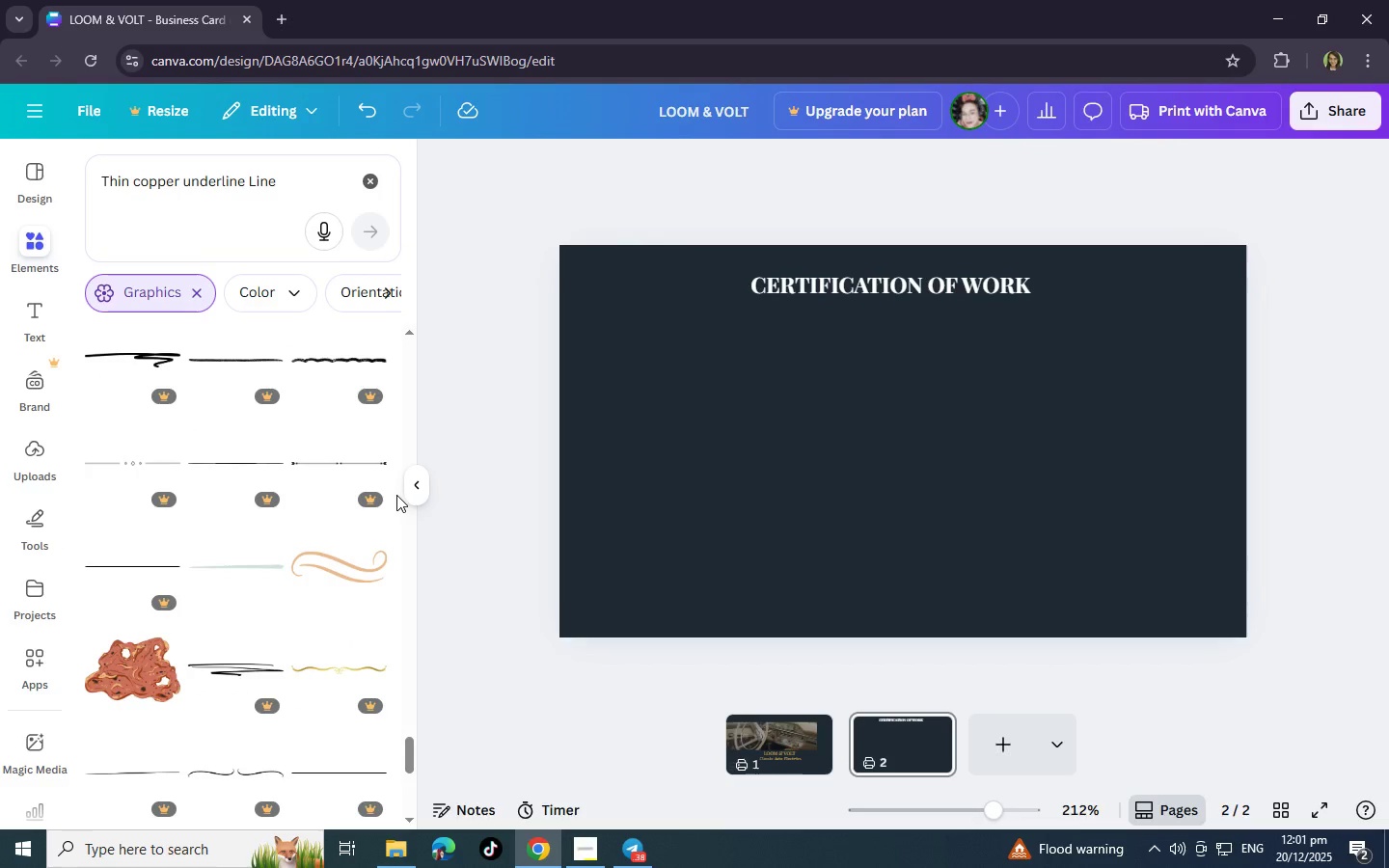 
scroll: coordinate [310, 614], scroll_direction: down, amount: 22.0
 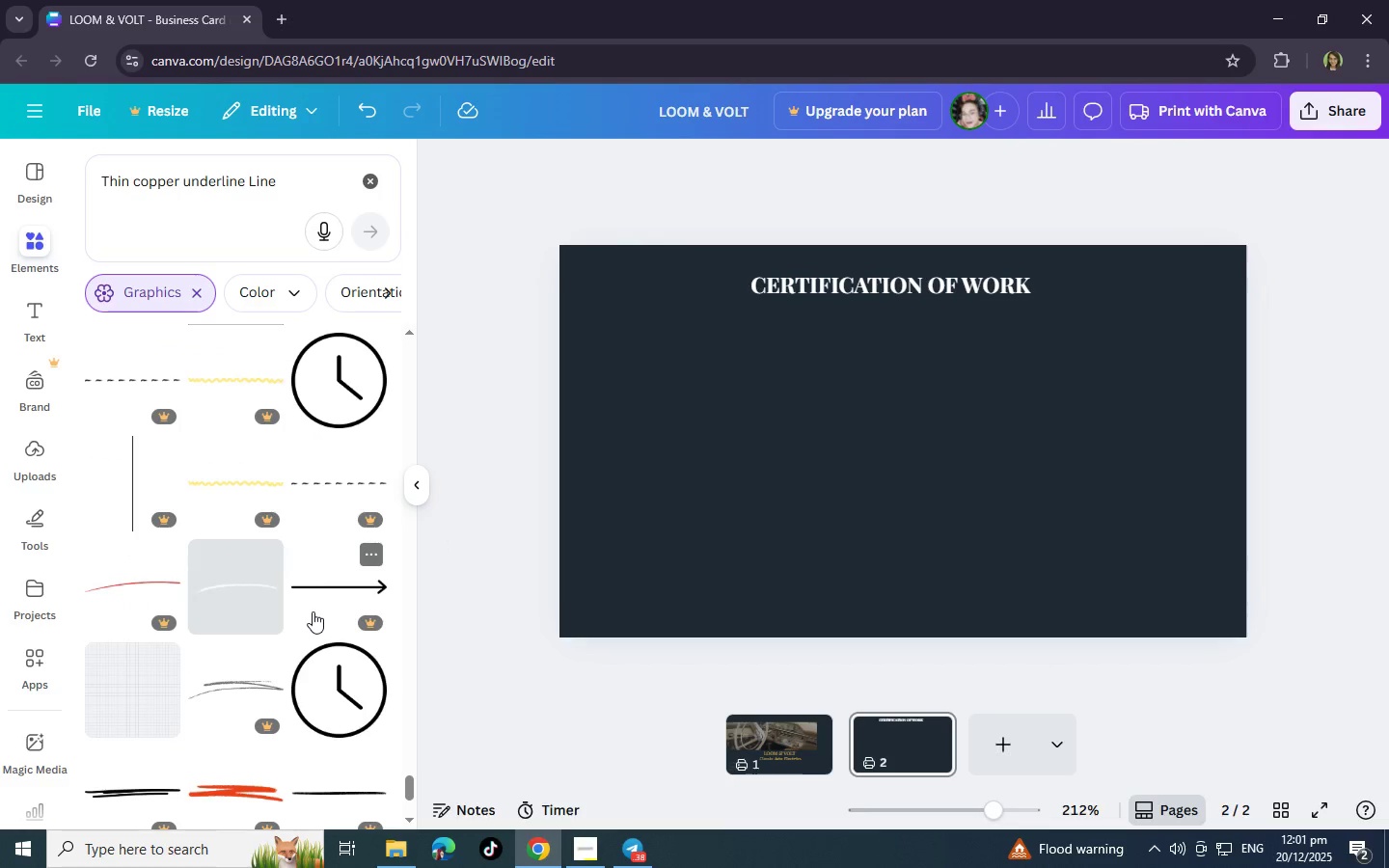 
scroll: coordinate [313, 611], scroll_direction: down, amount: 9.0
 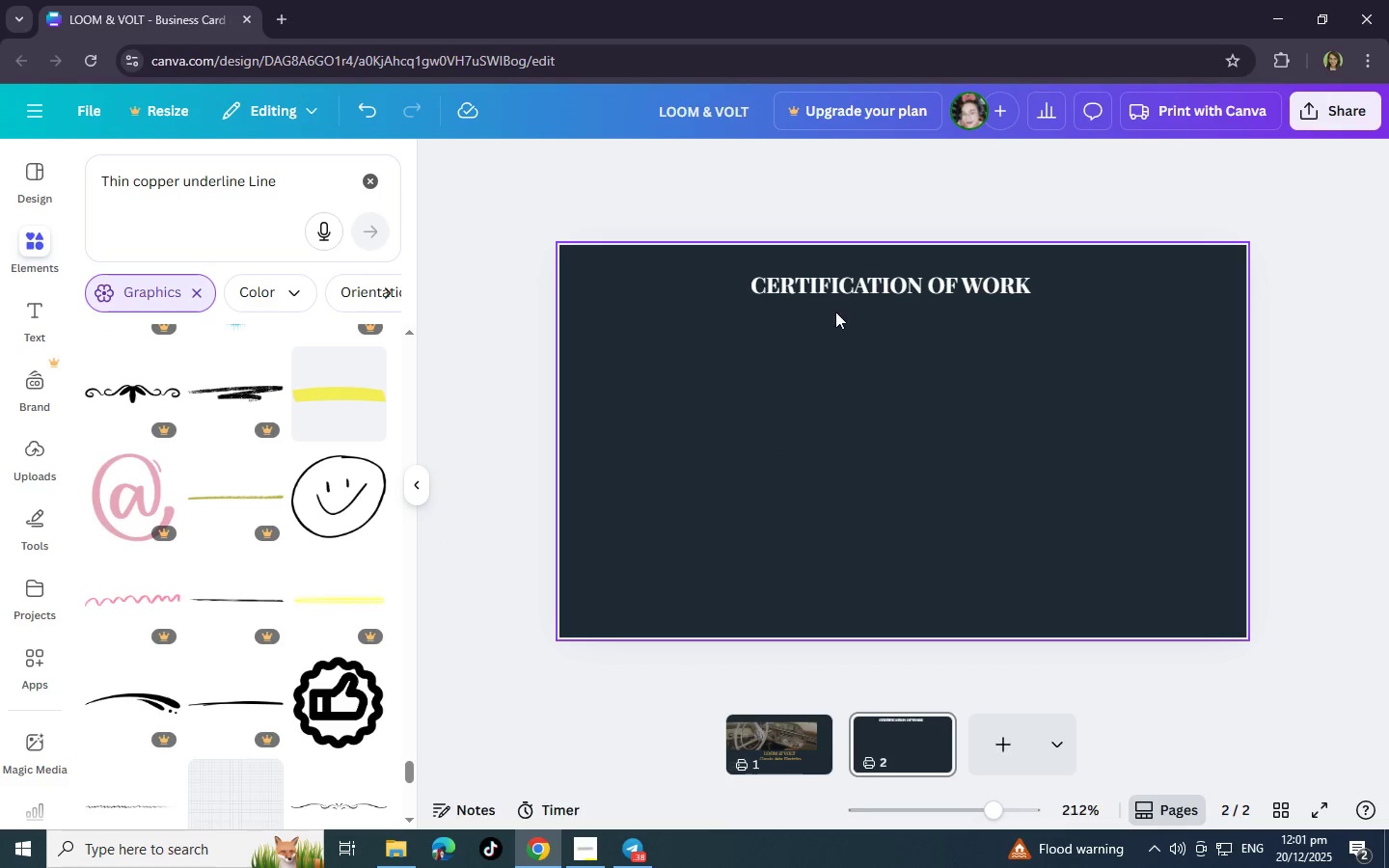 
left_click([838, 296])
 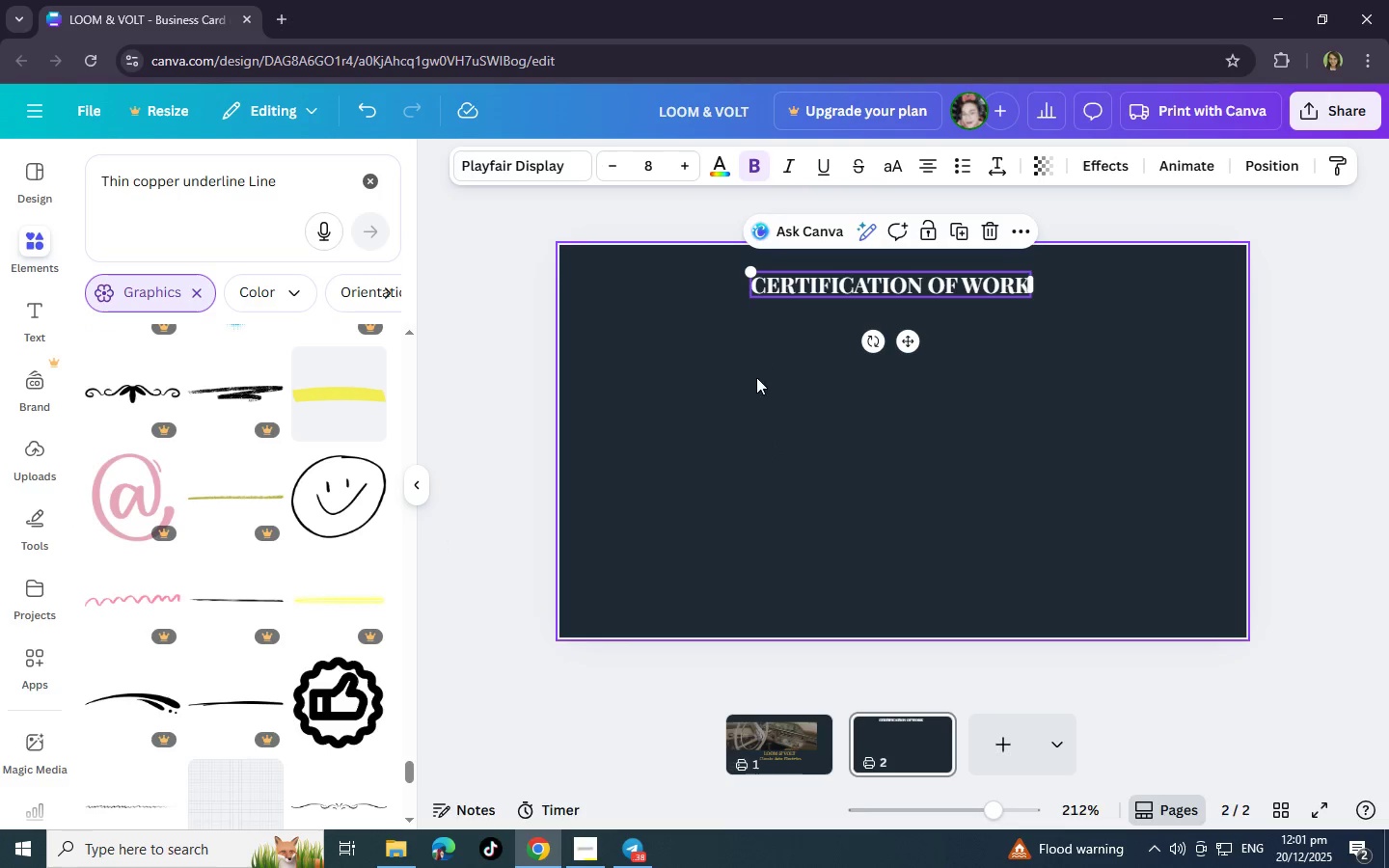 
left_click([756, 382])
 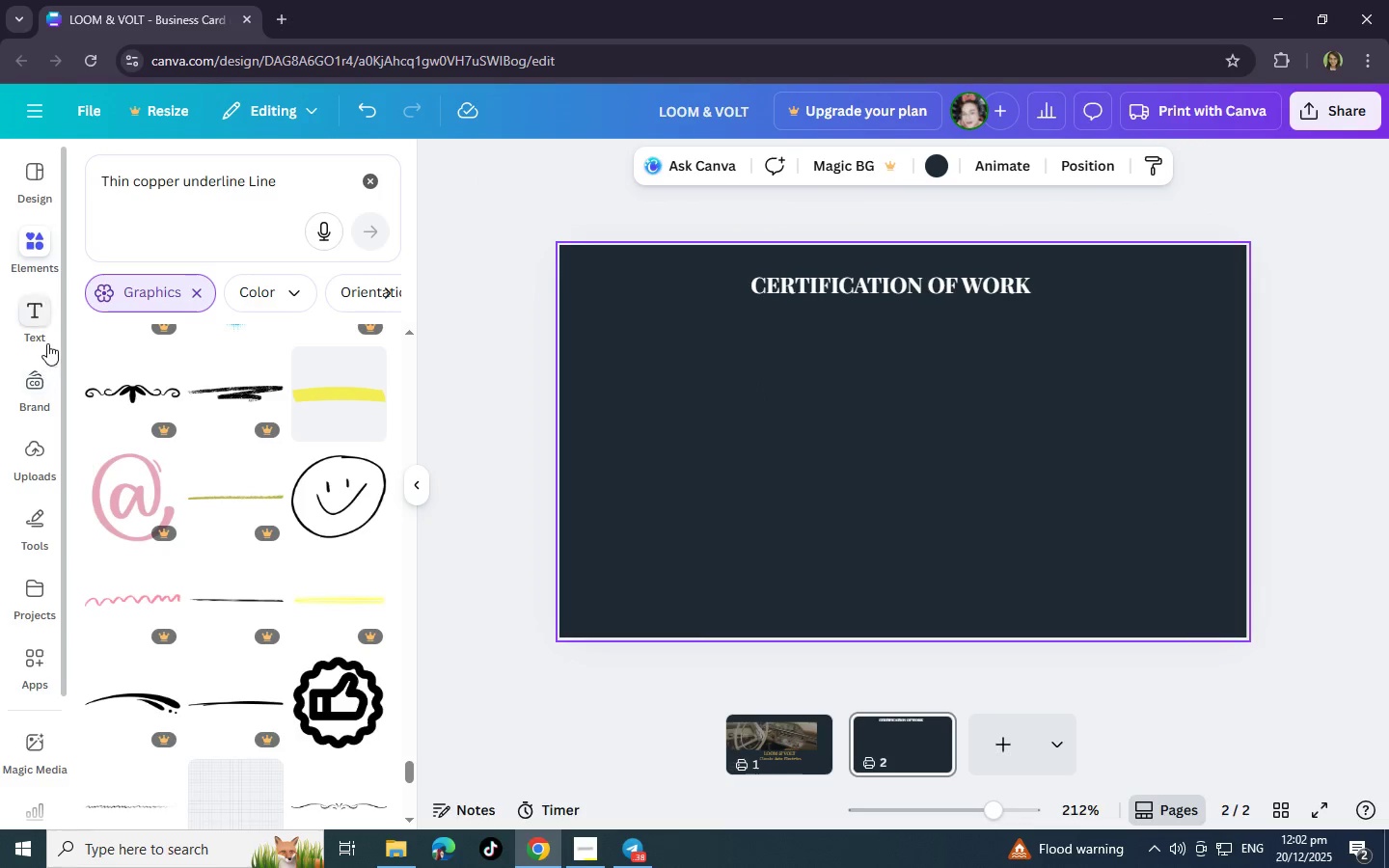 
left_click([30, 259])
 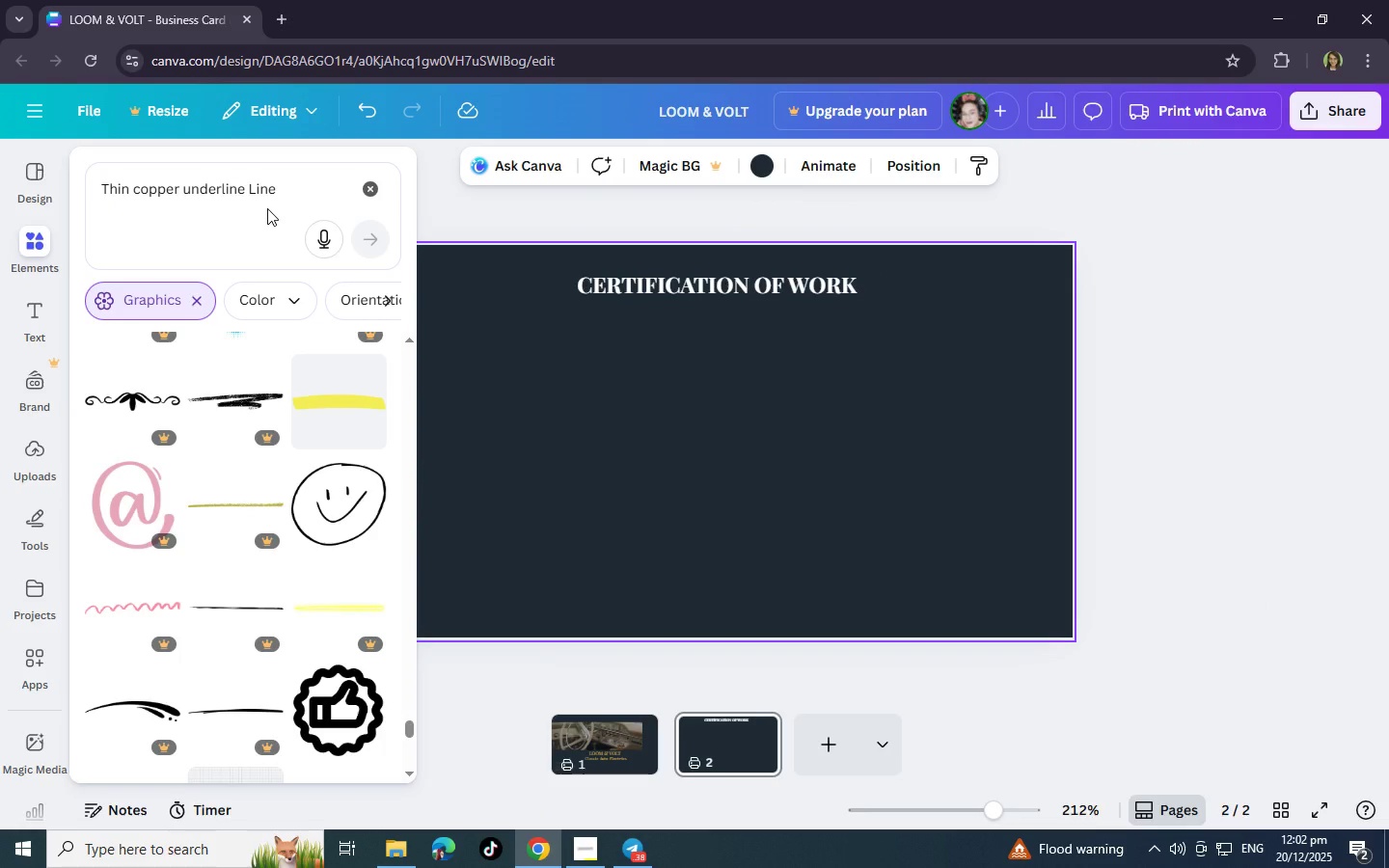 
left_click_drag(start_coordinate=[283, 197], to_coordinate=[77, 225])
 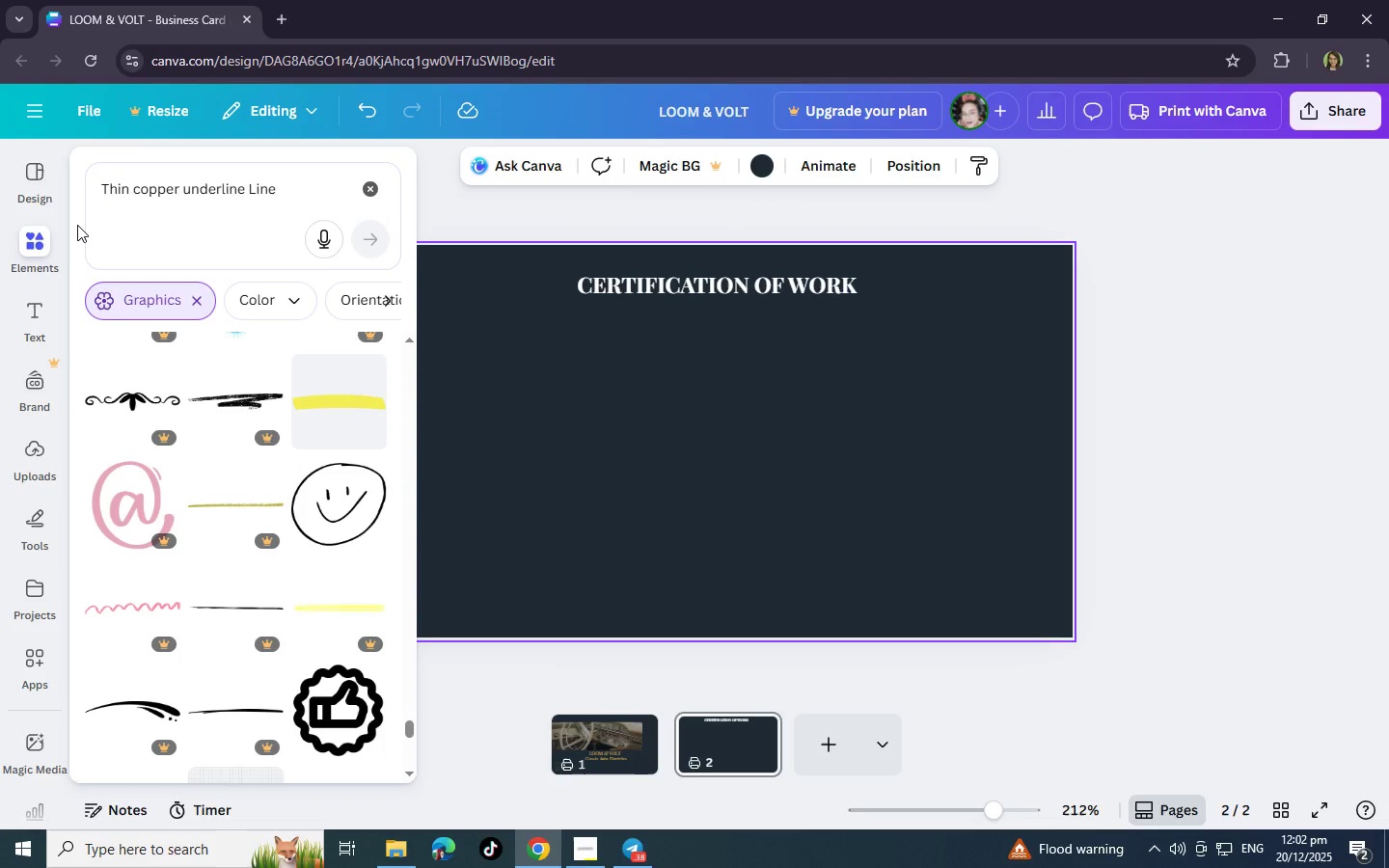 
left_click([77, 225])
 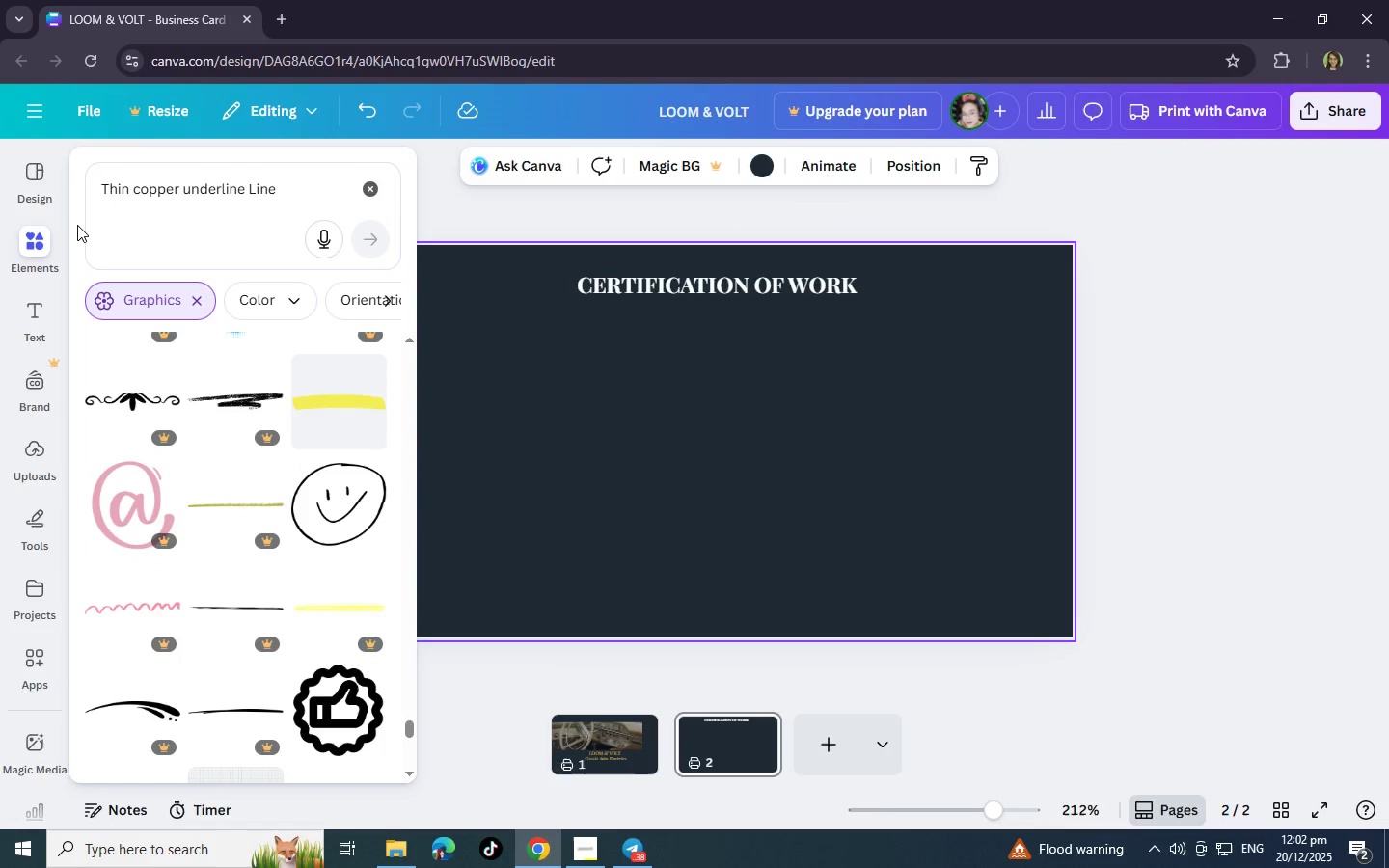 
hold_key(key=Backspace, duration=0.48)
 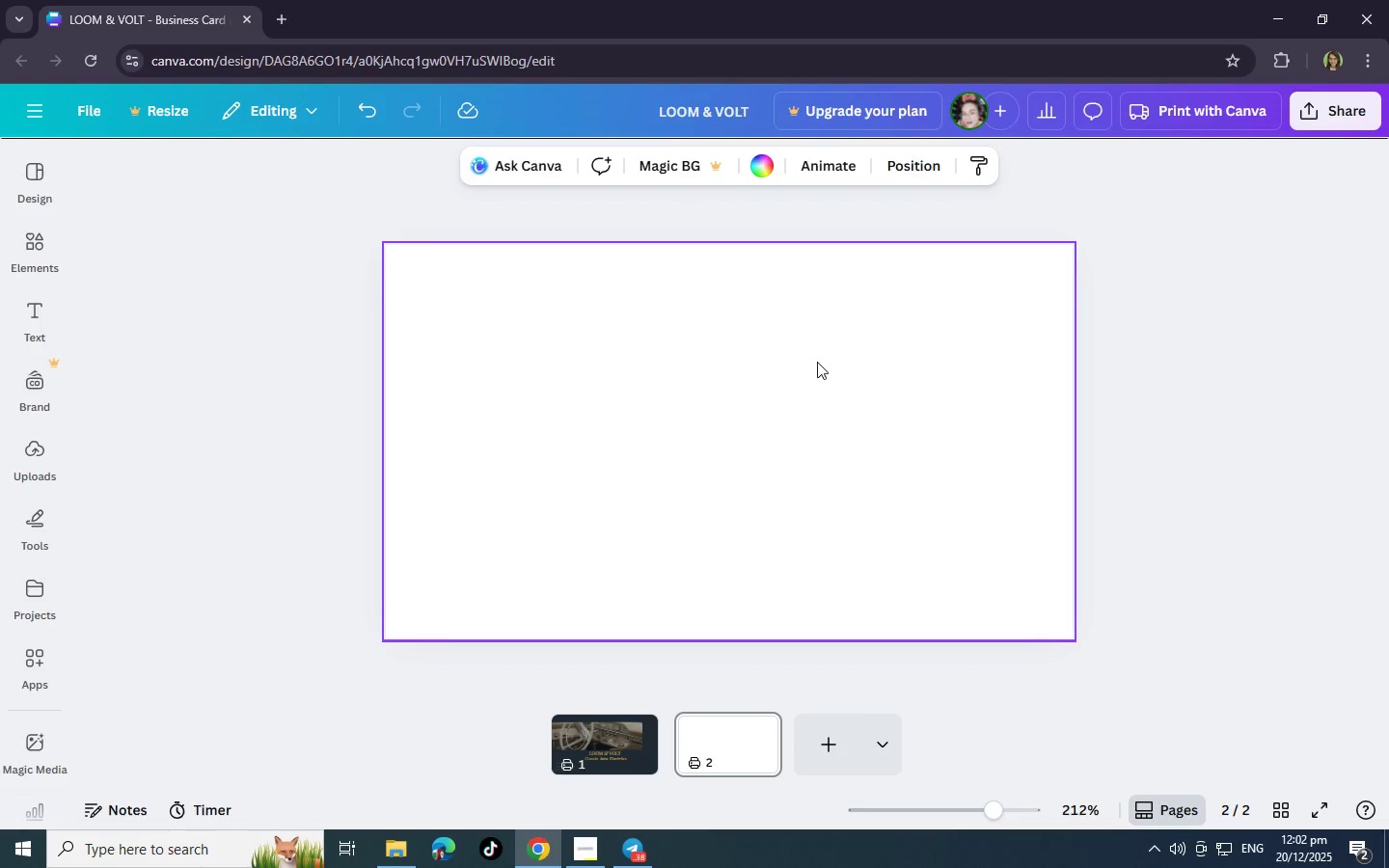 
key(Control+Z)
 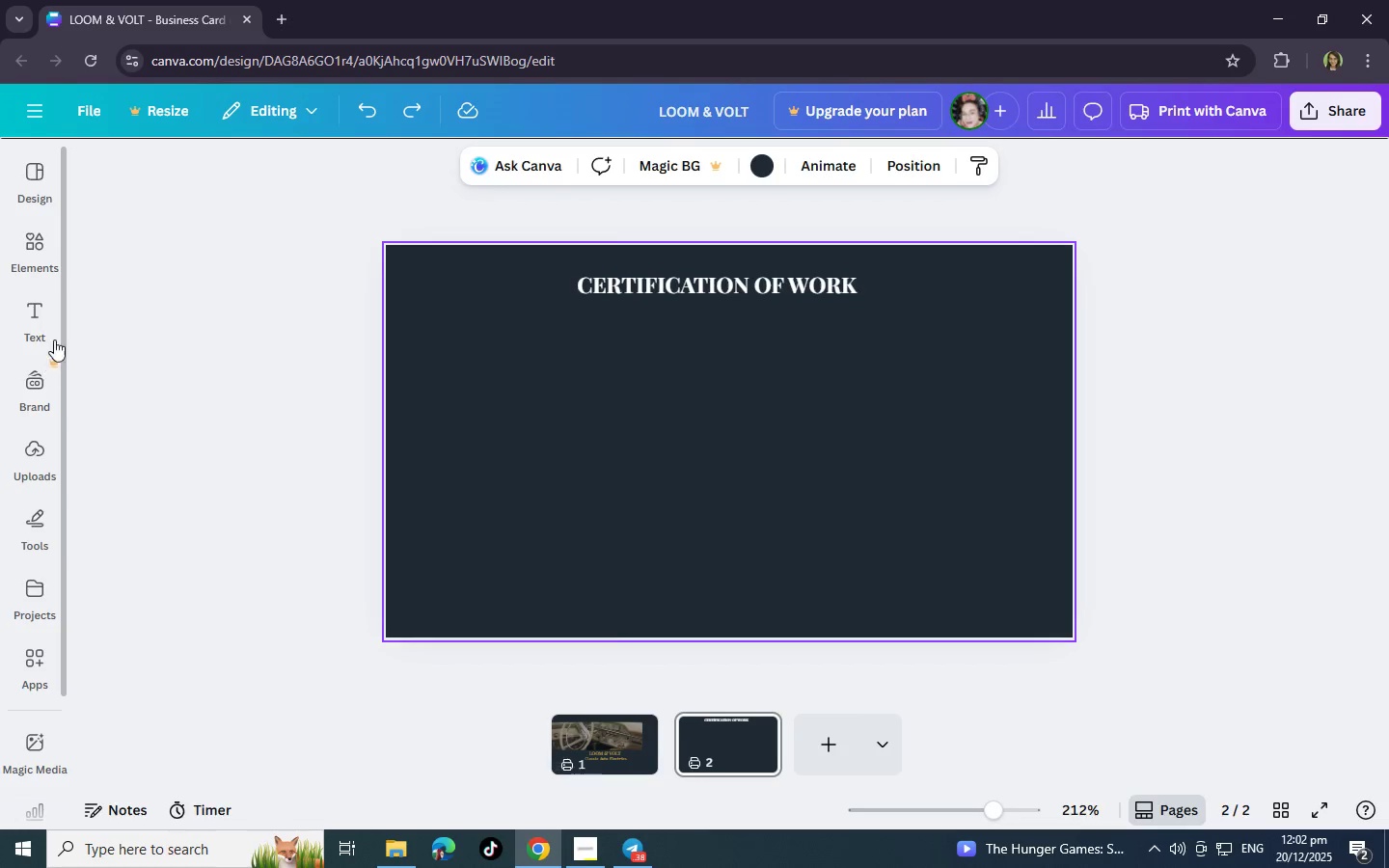 
double_click([34, 253])
 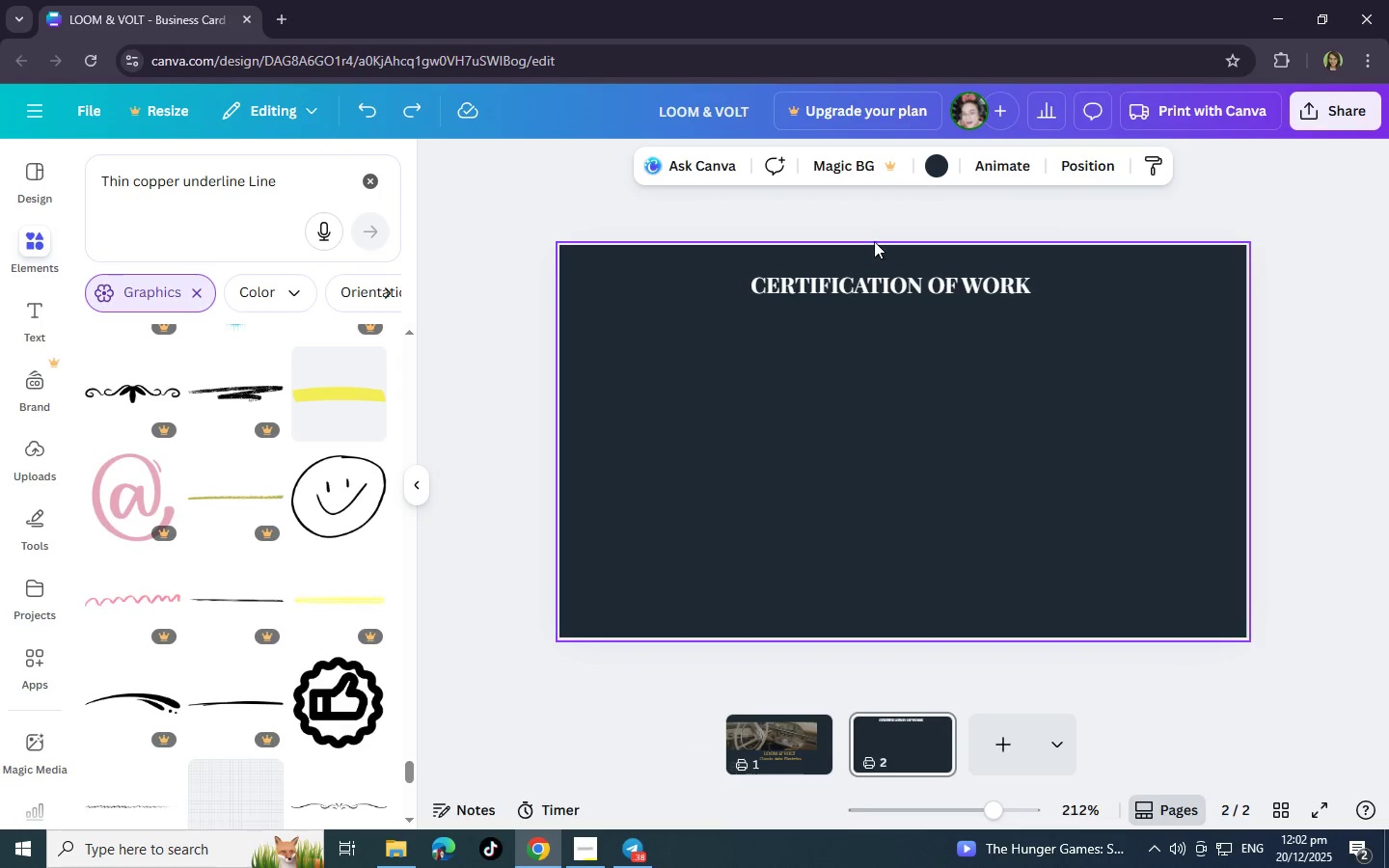 
double_click([762, 329])
 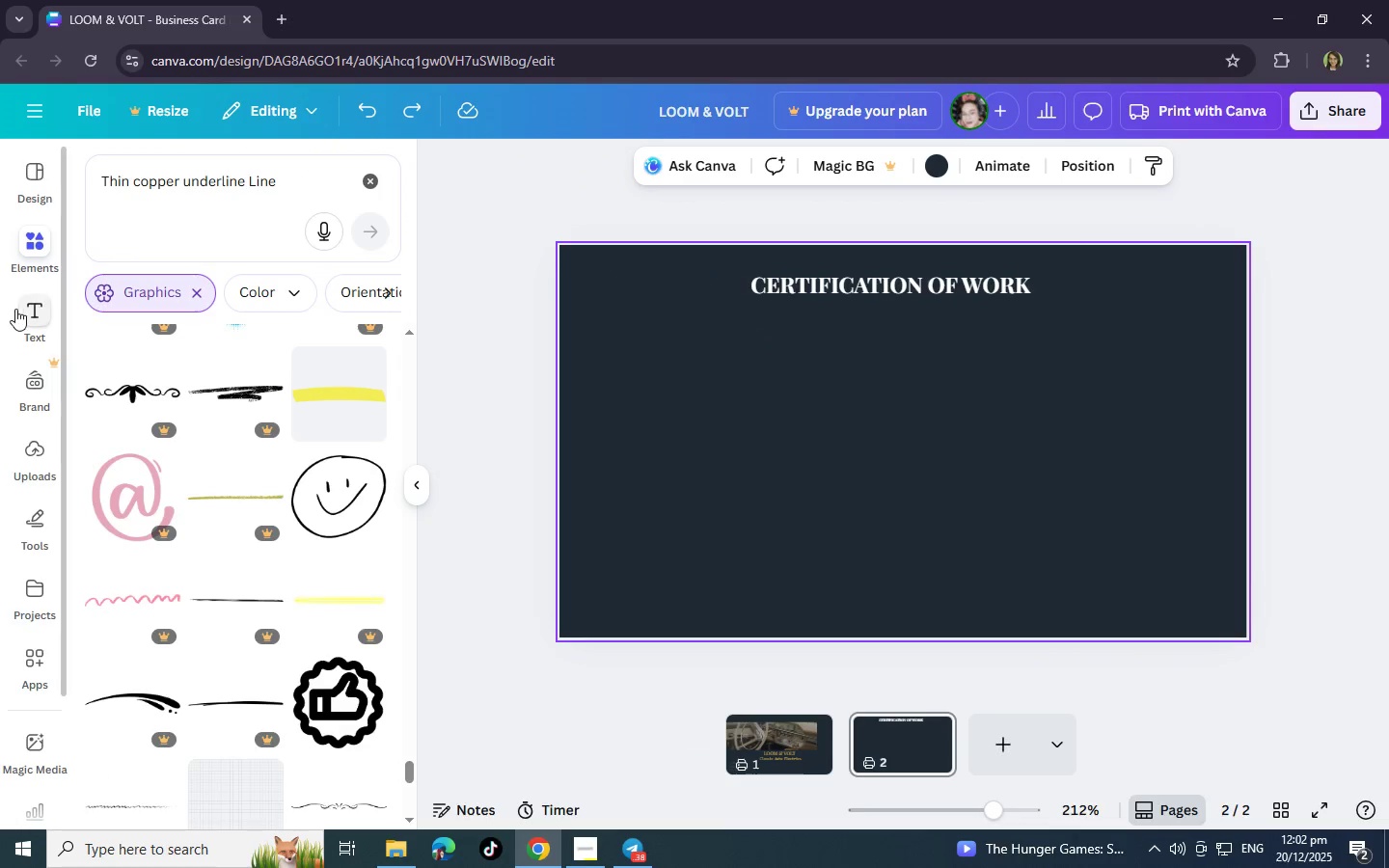 
left_click([30, 315])
 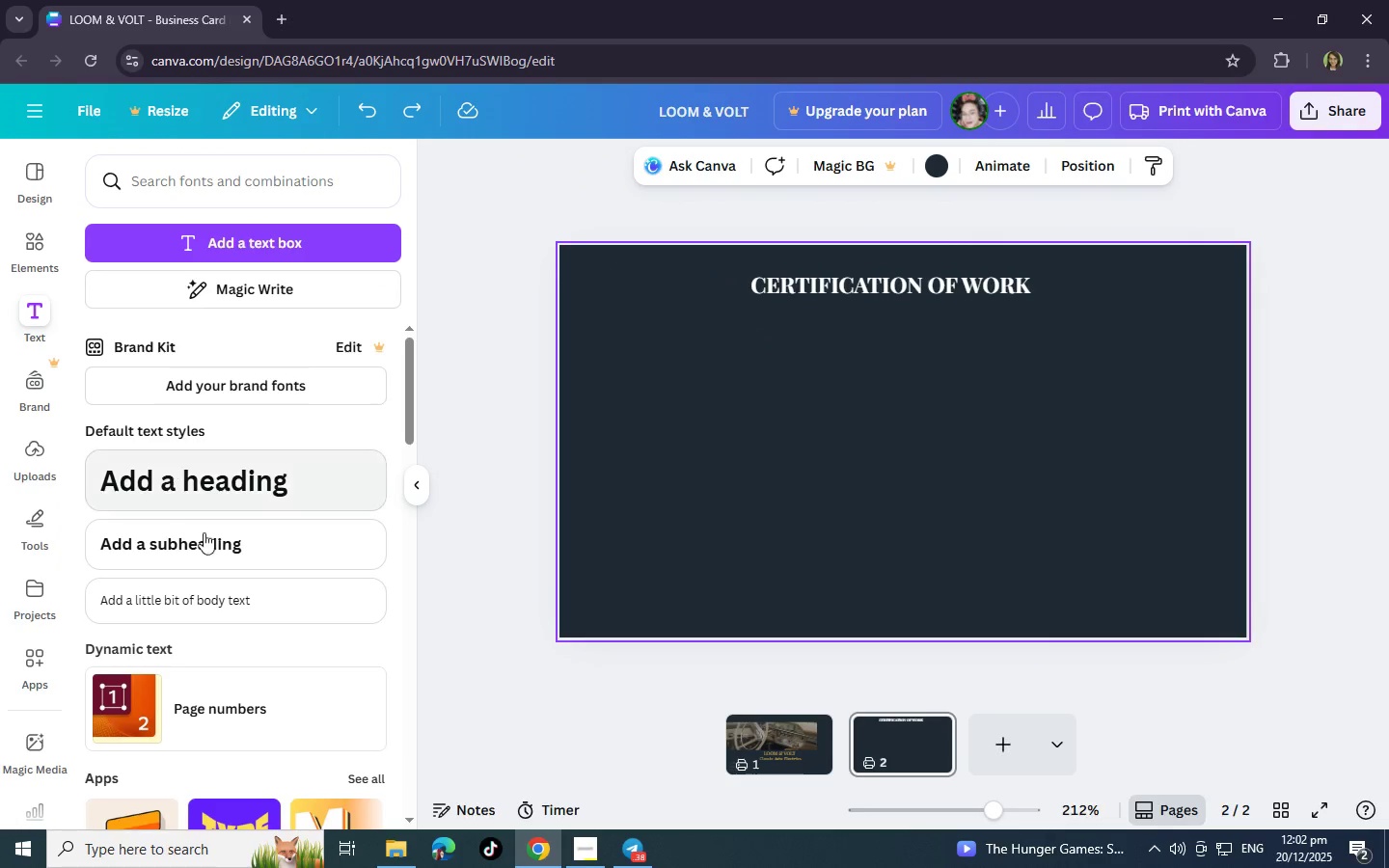 
double_click([240, 603])
 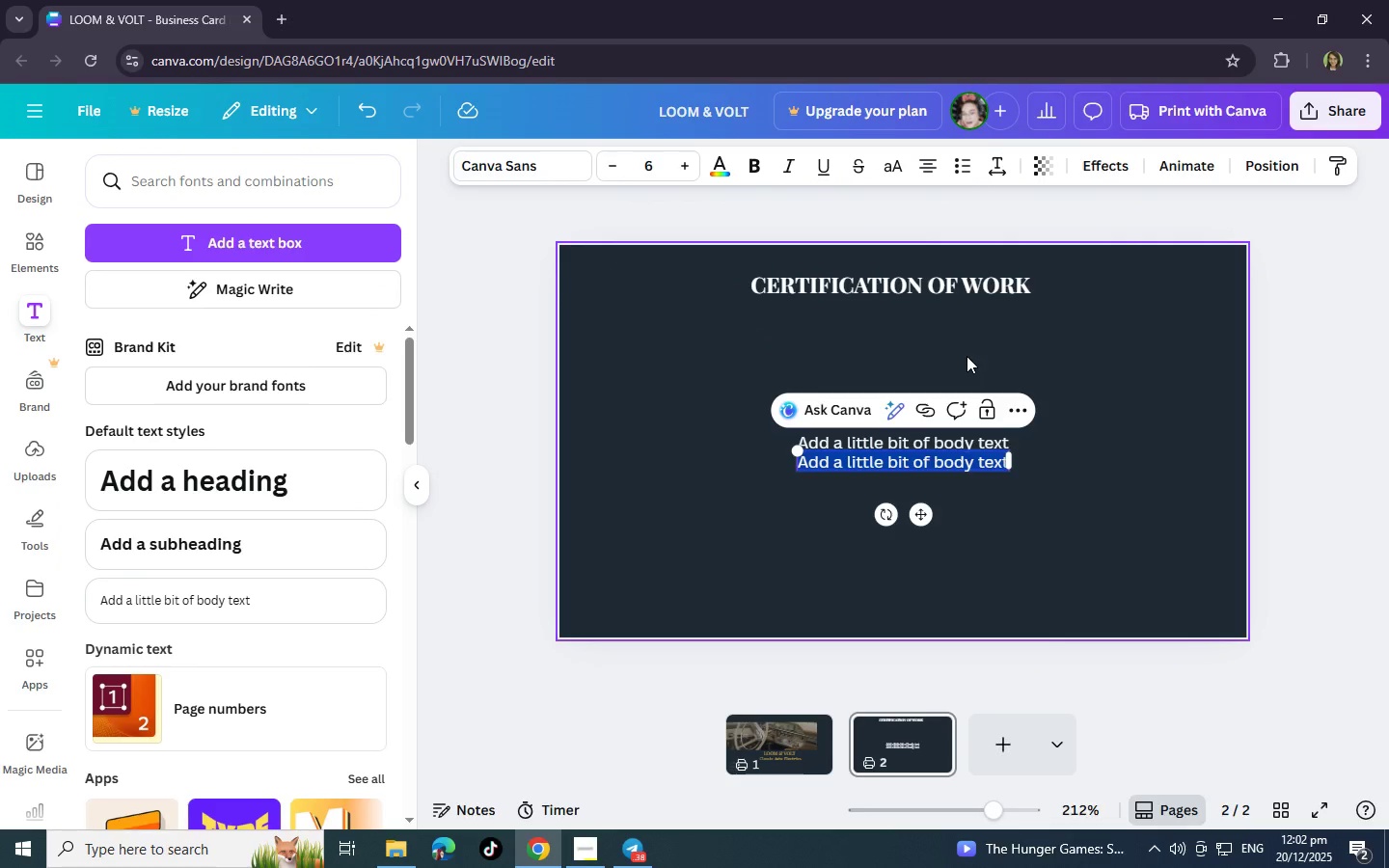 
key(Backspace)
 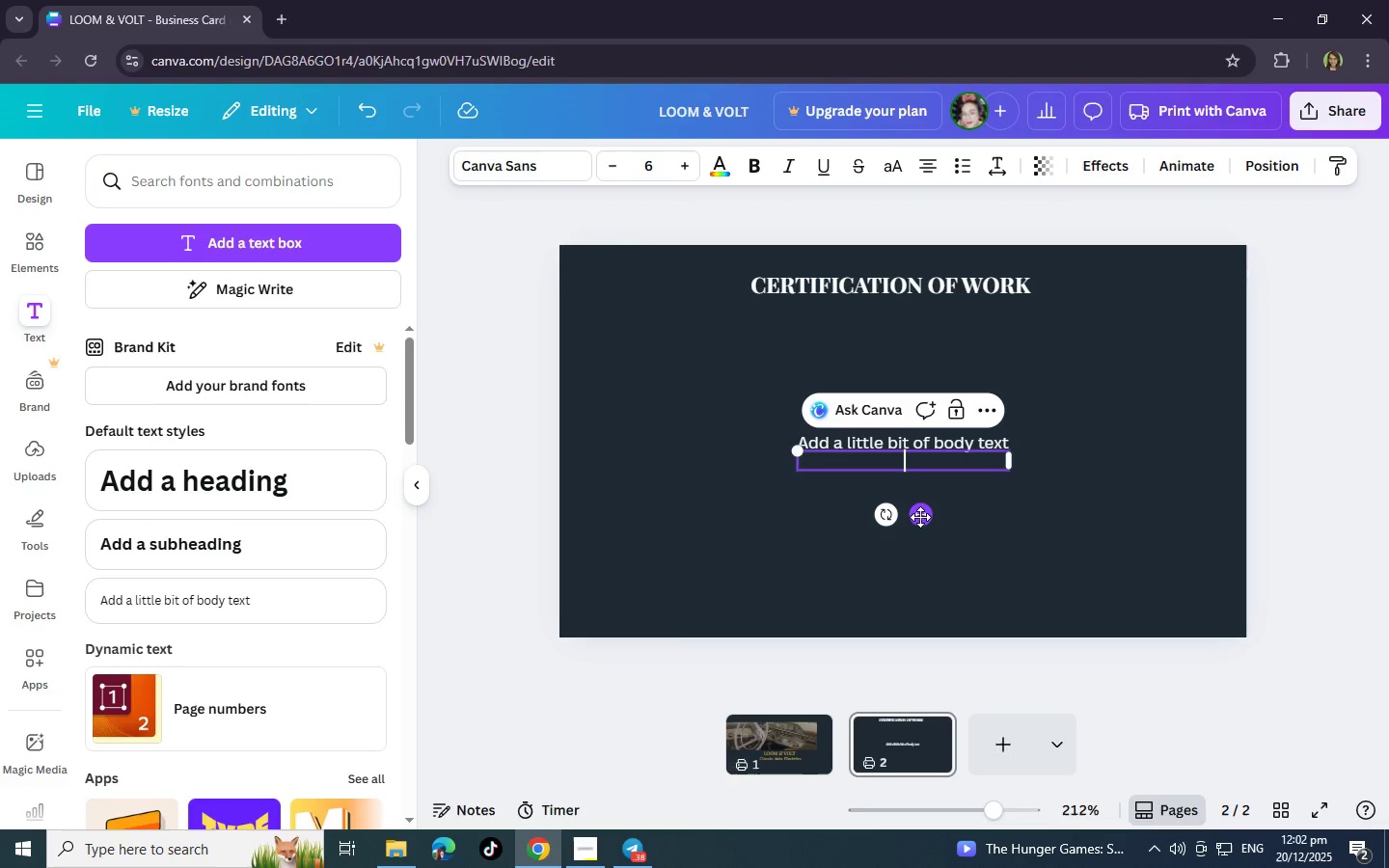 
key(Backspace)
 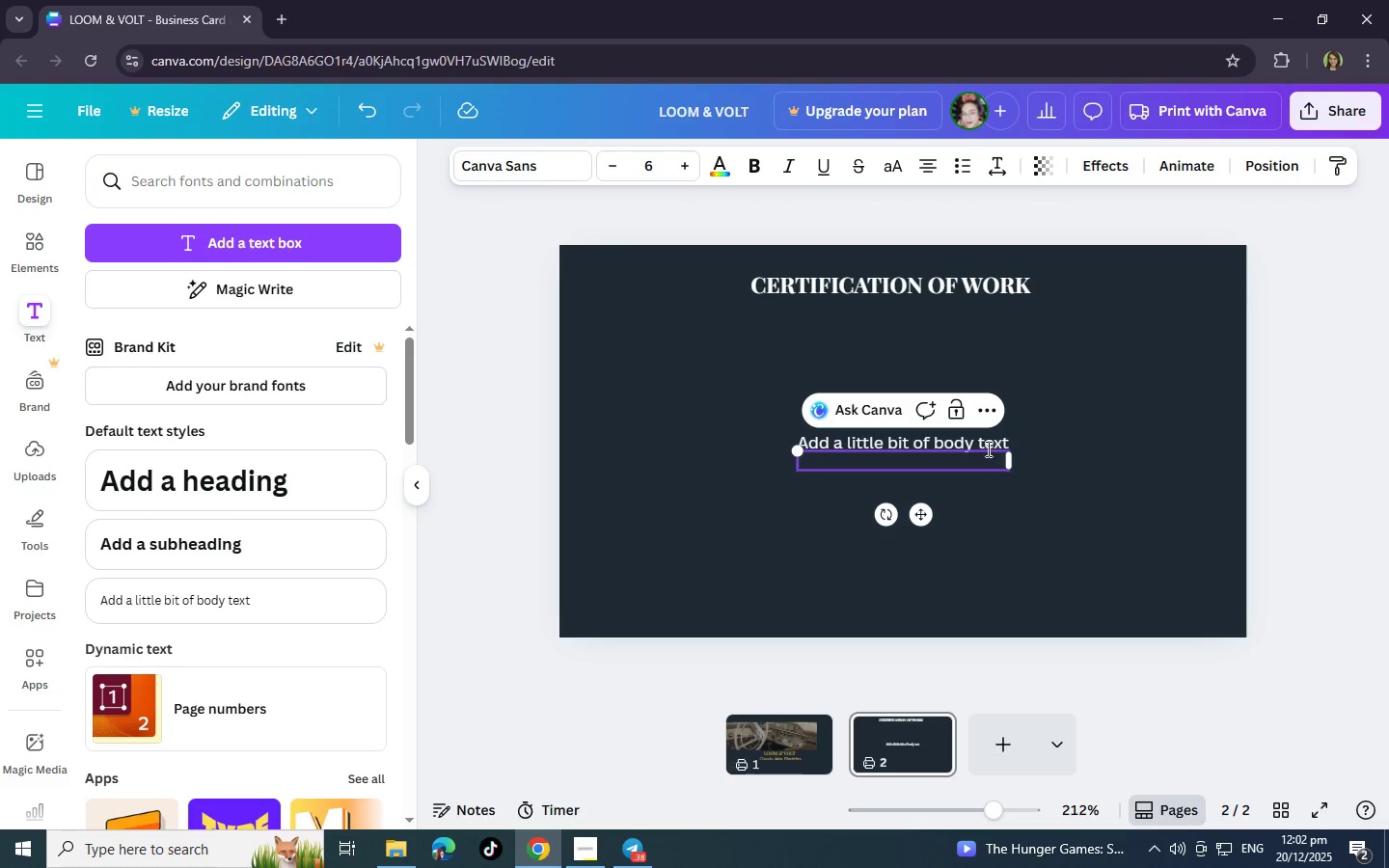 
double_click([993, 441])
 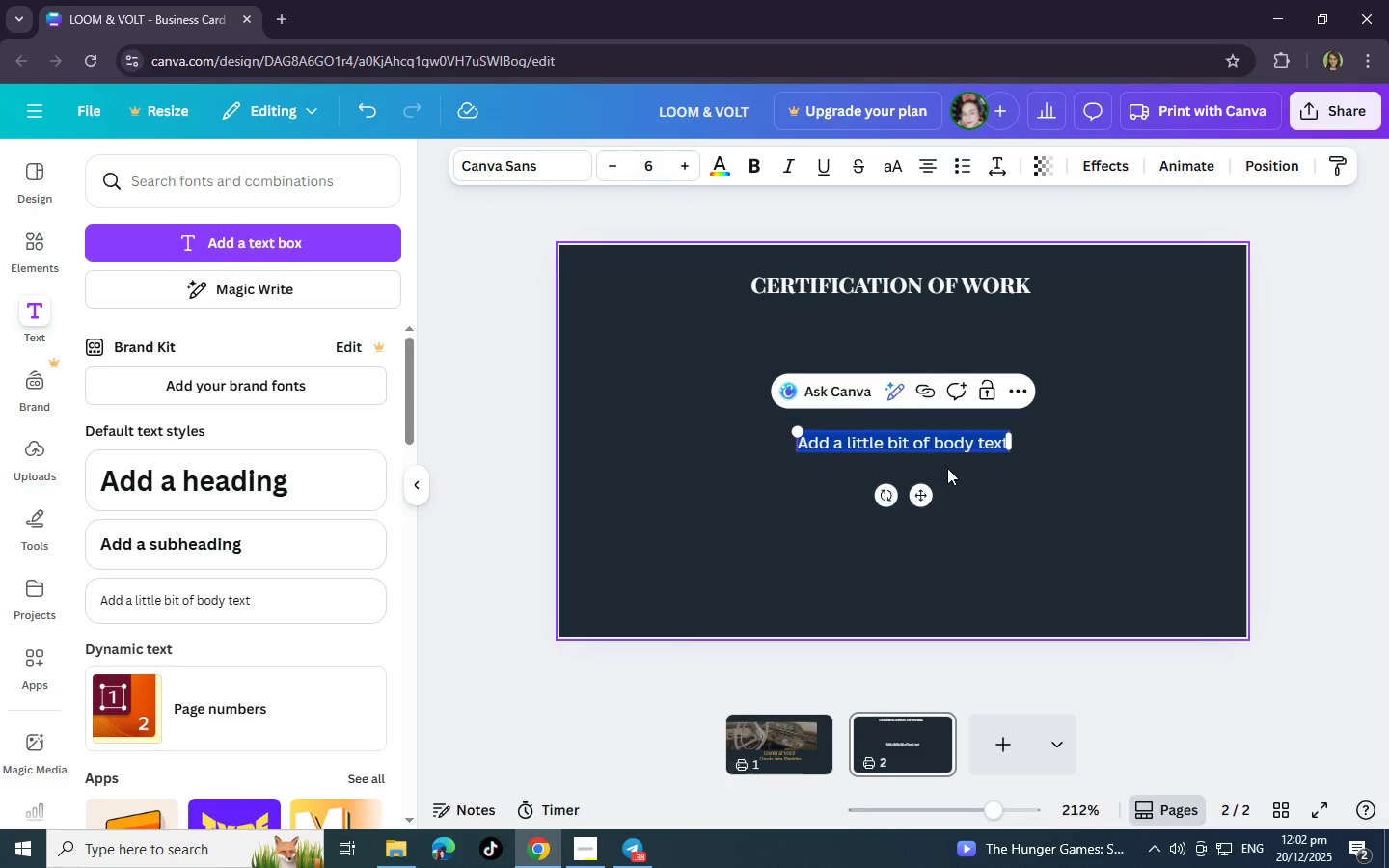 
left_click([960, 445])
 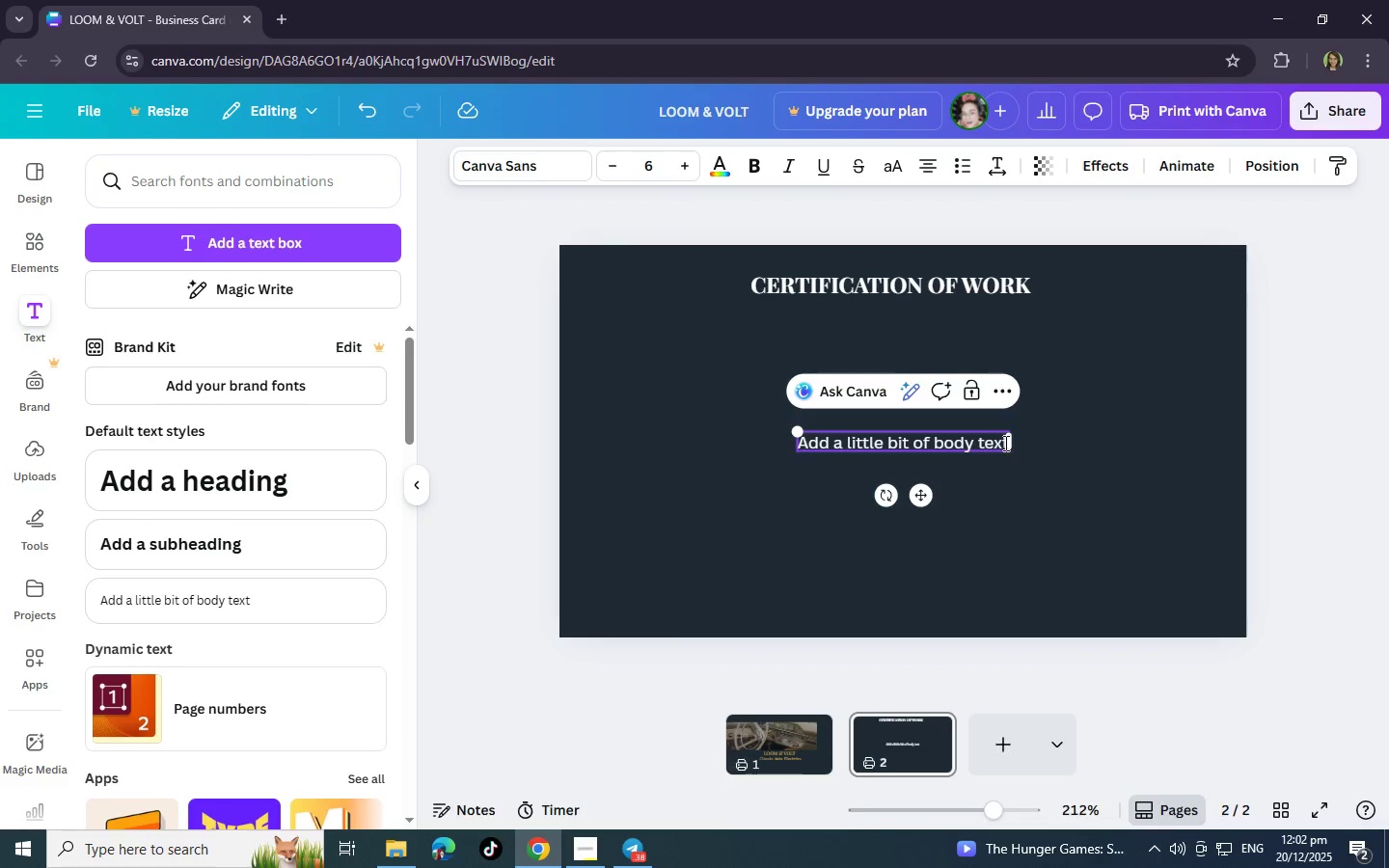 
left_click([1004, 444])
 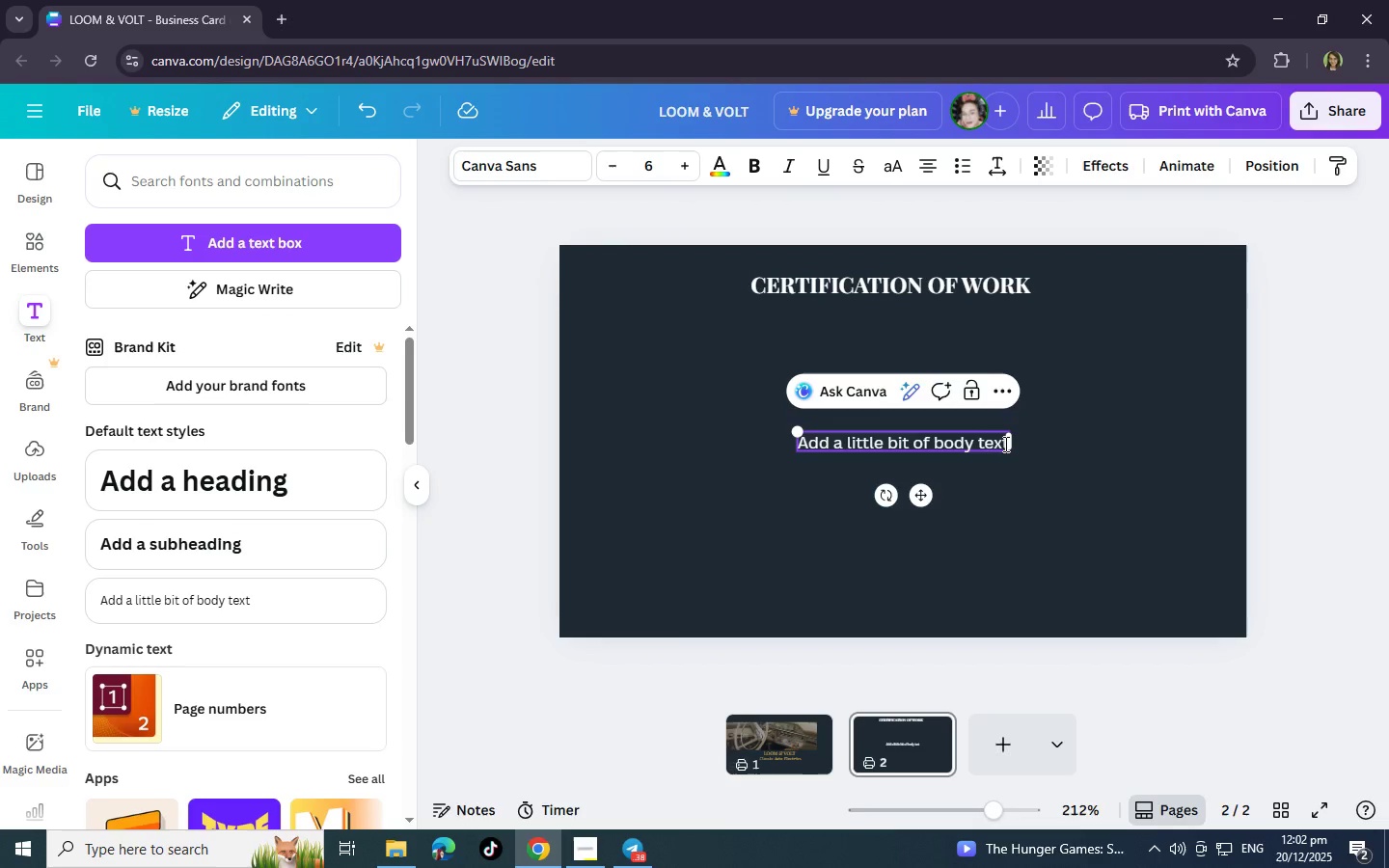 
hold_key(key=Backspace, duration=1.08)
 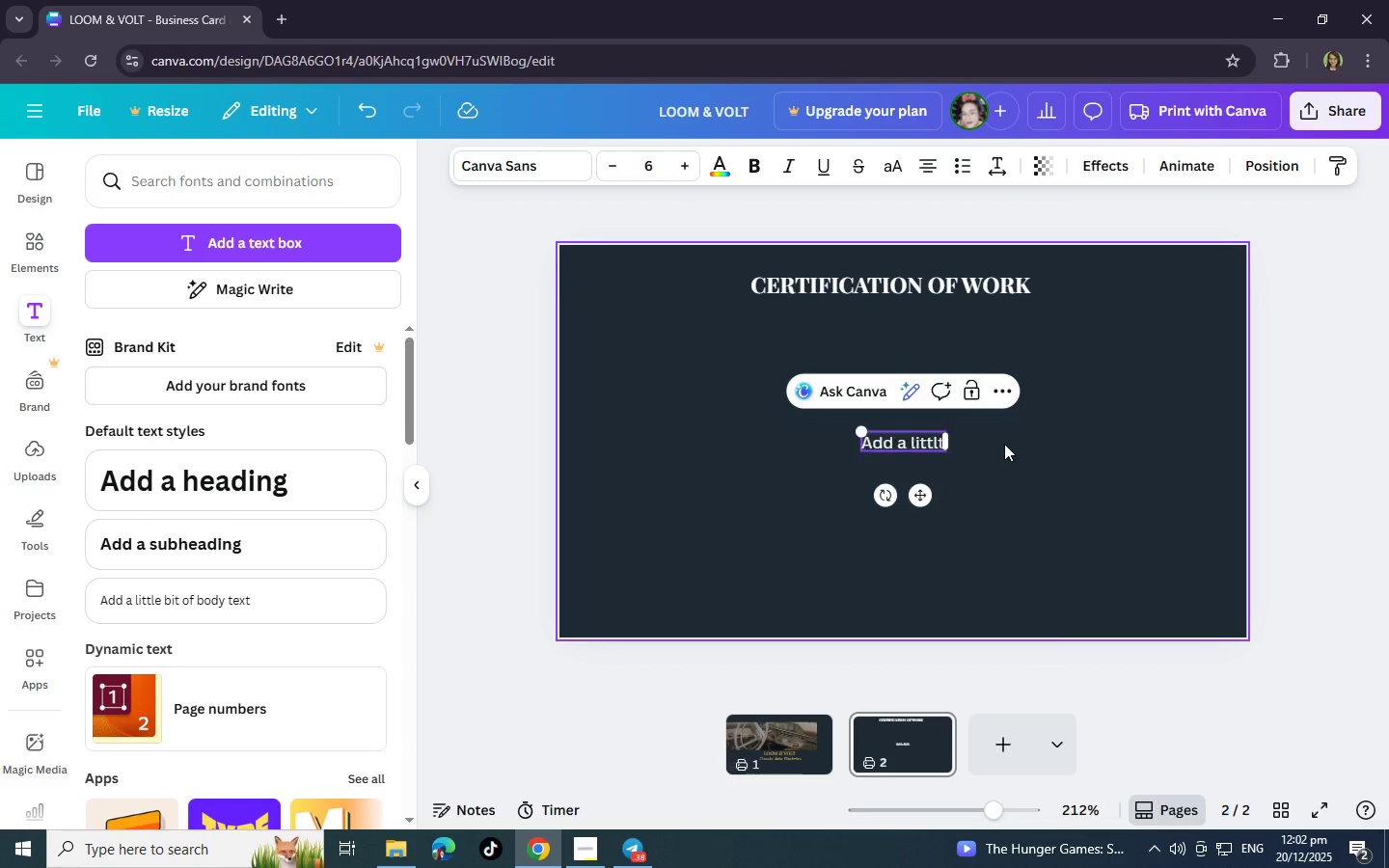 
key(Backspace)
 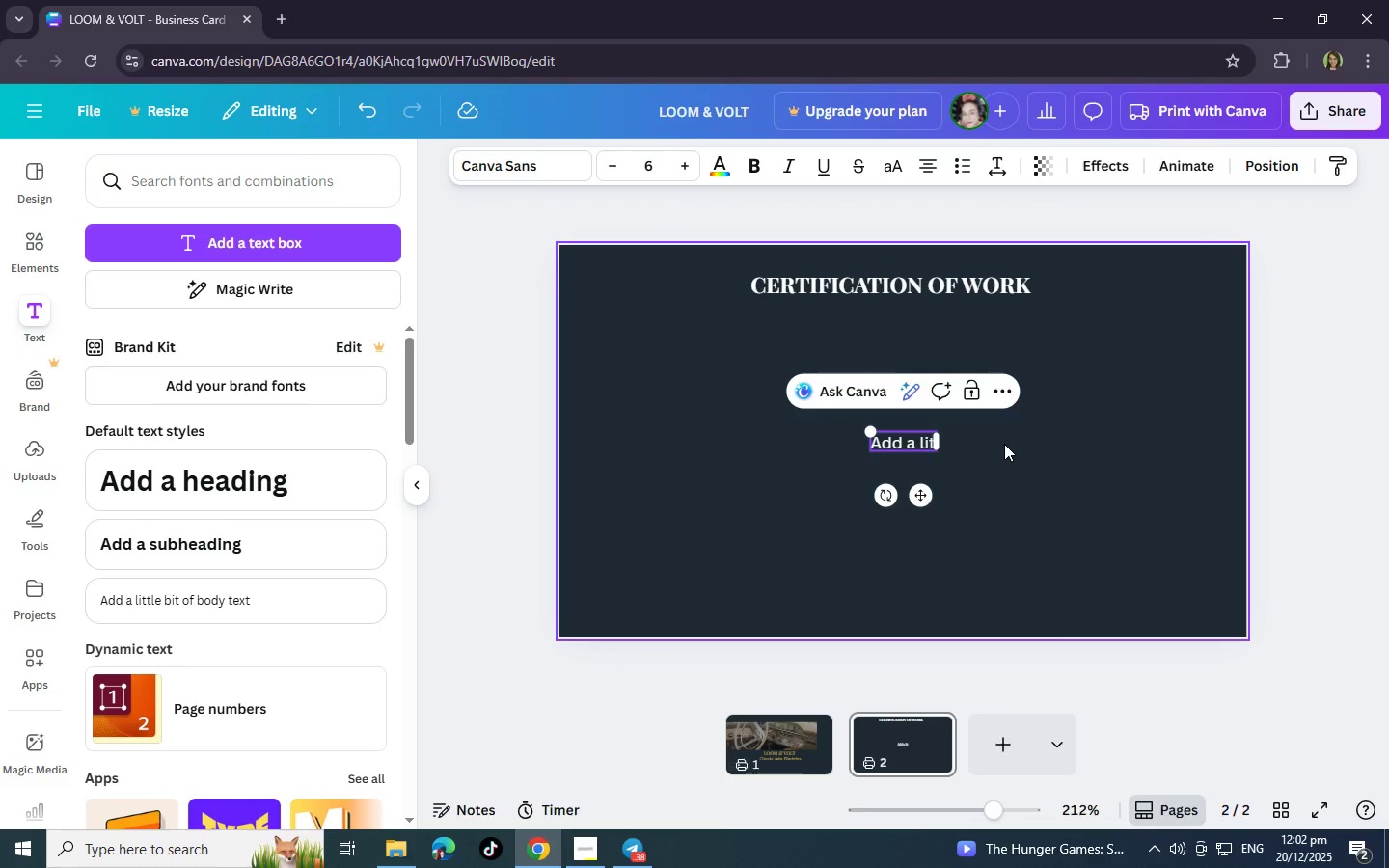 
key(Backspace)
 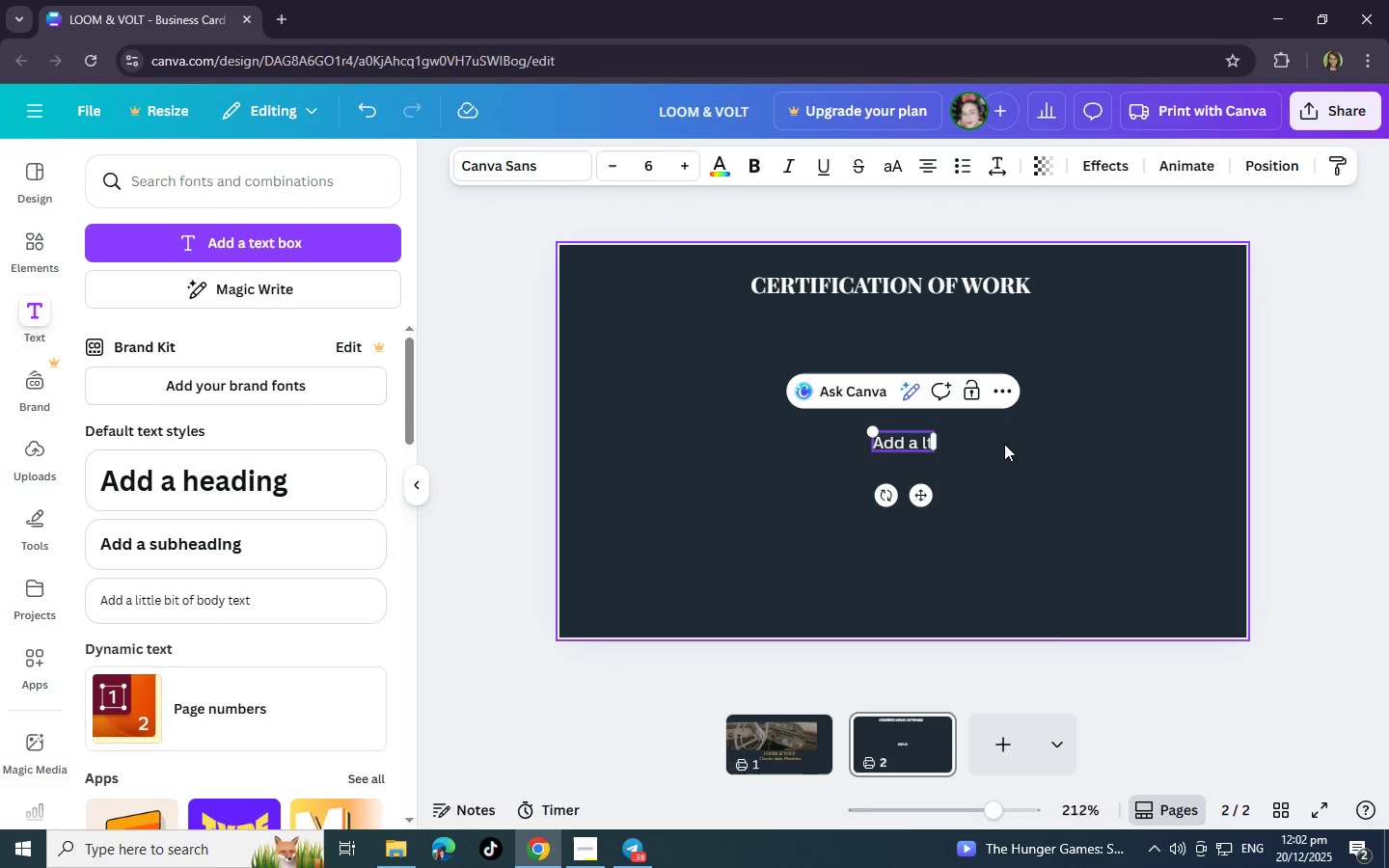 
key(Backspace)
 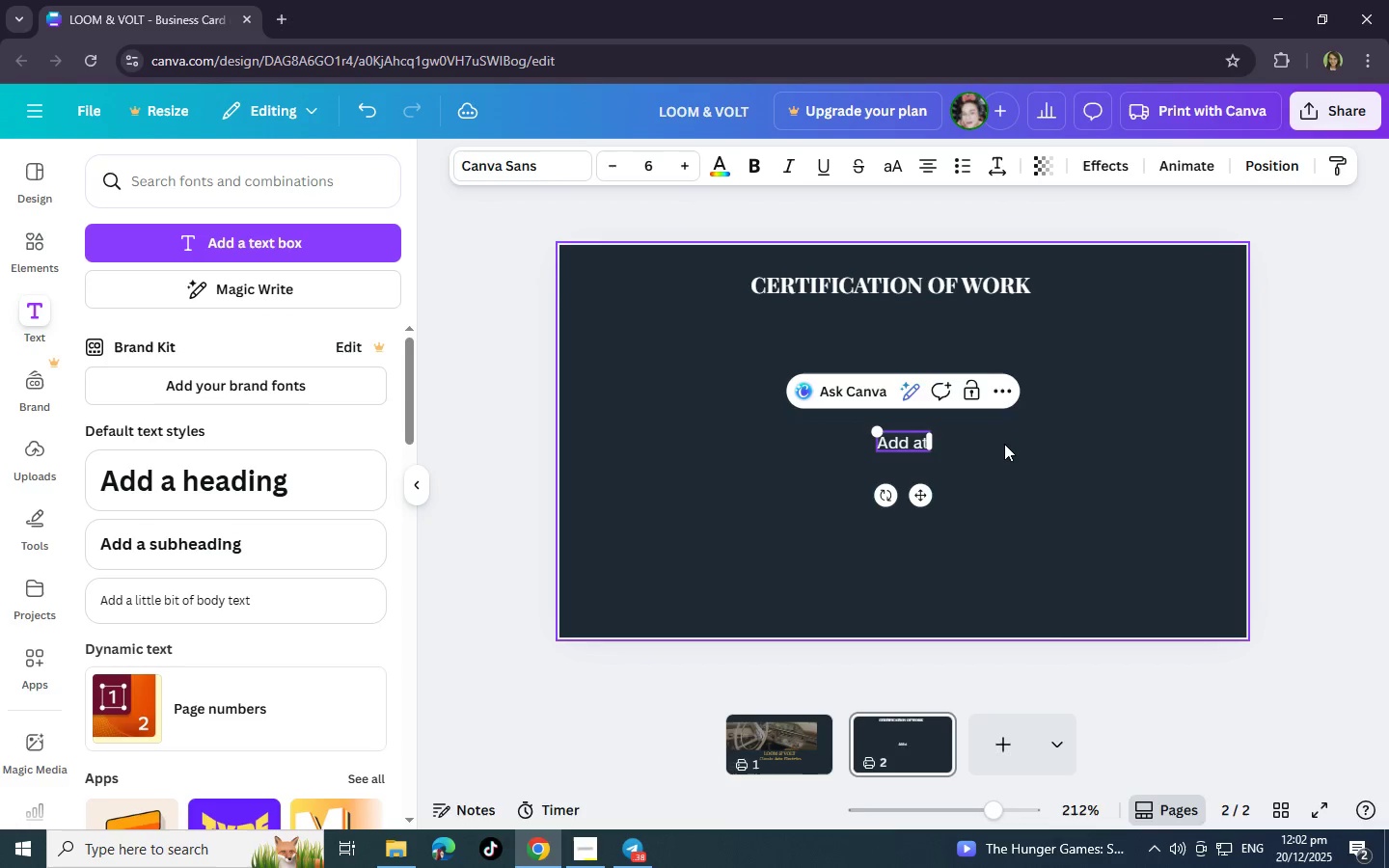 
key(Backspace)
 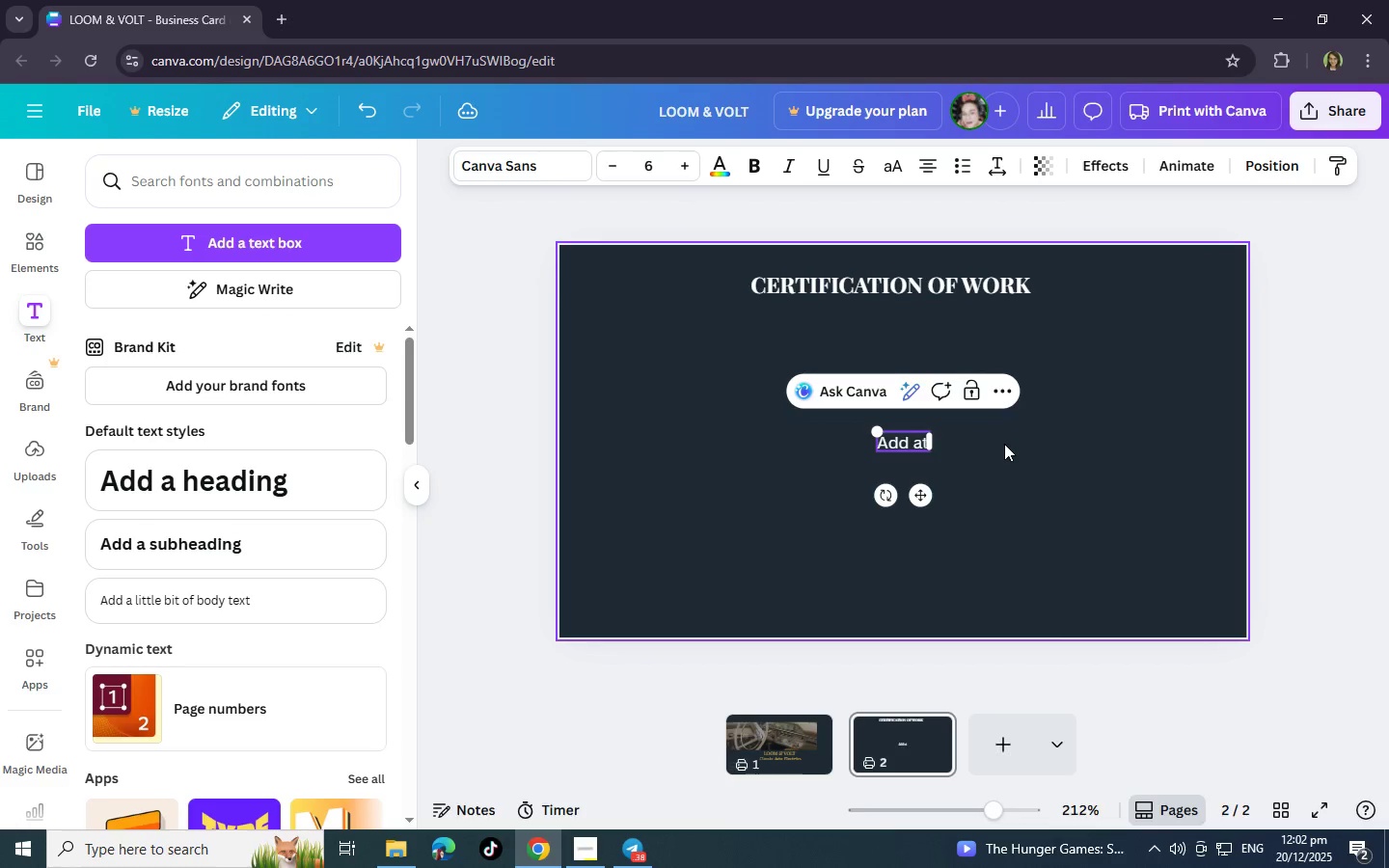 
key(Backspace)
 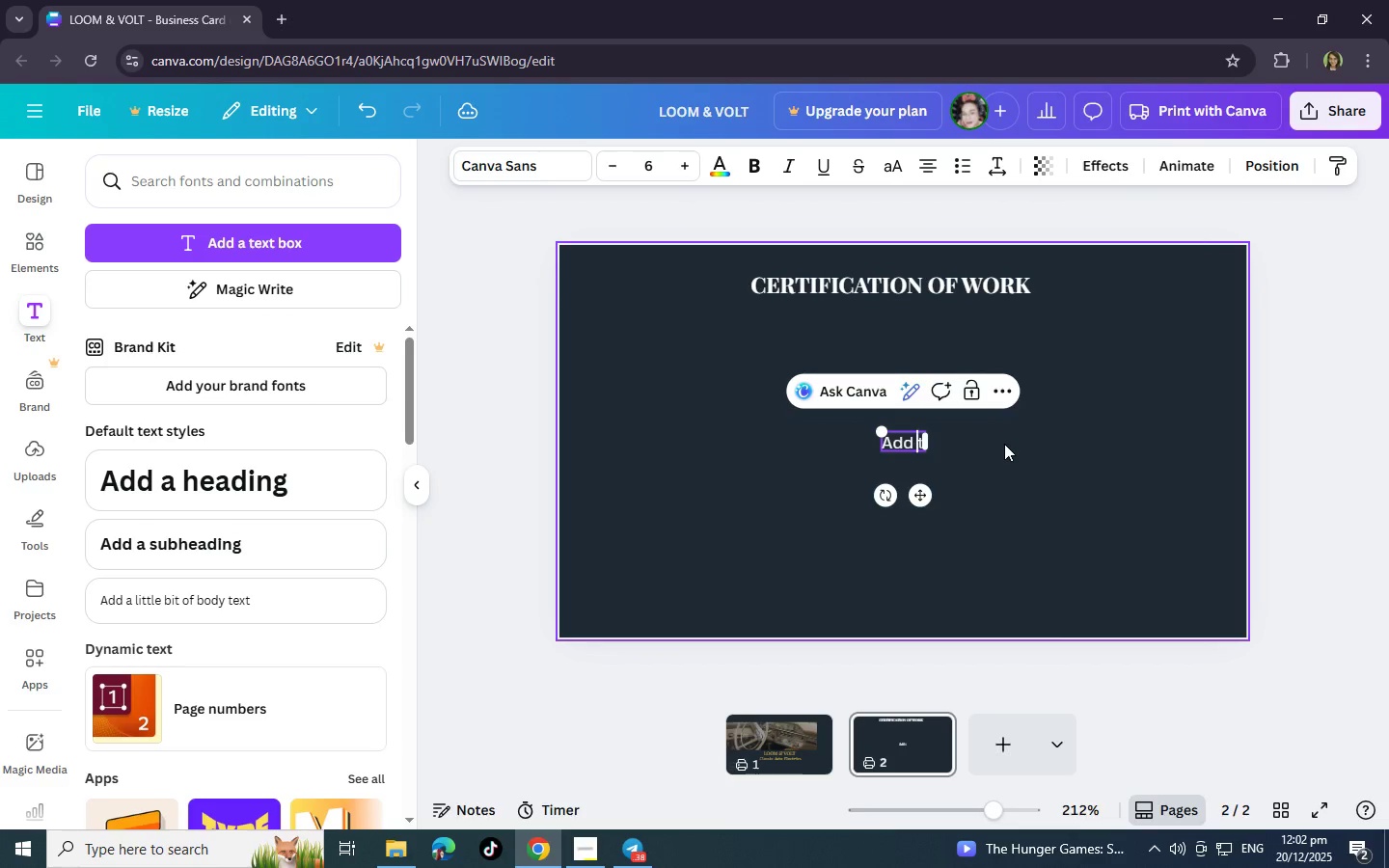 
key(Backspace)
 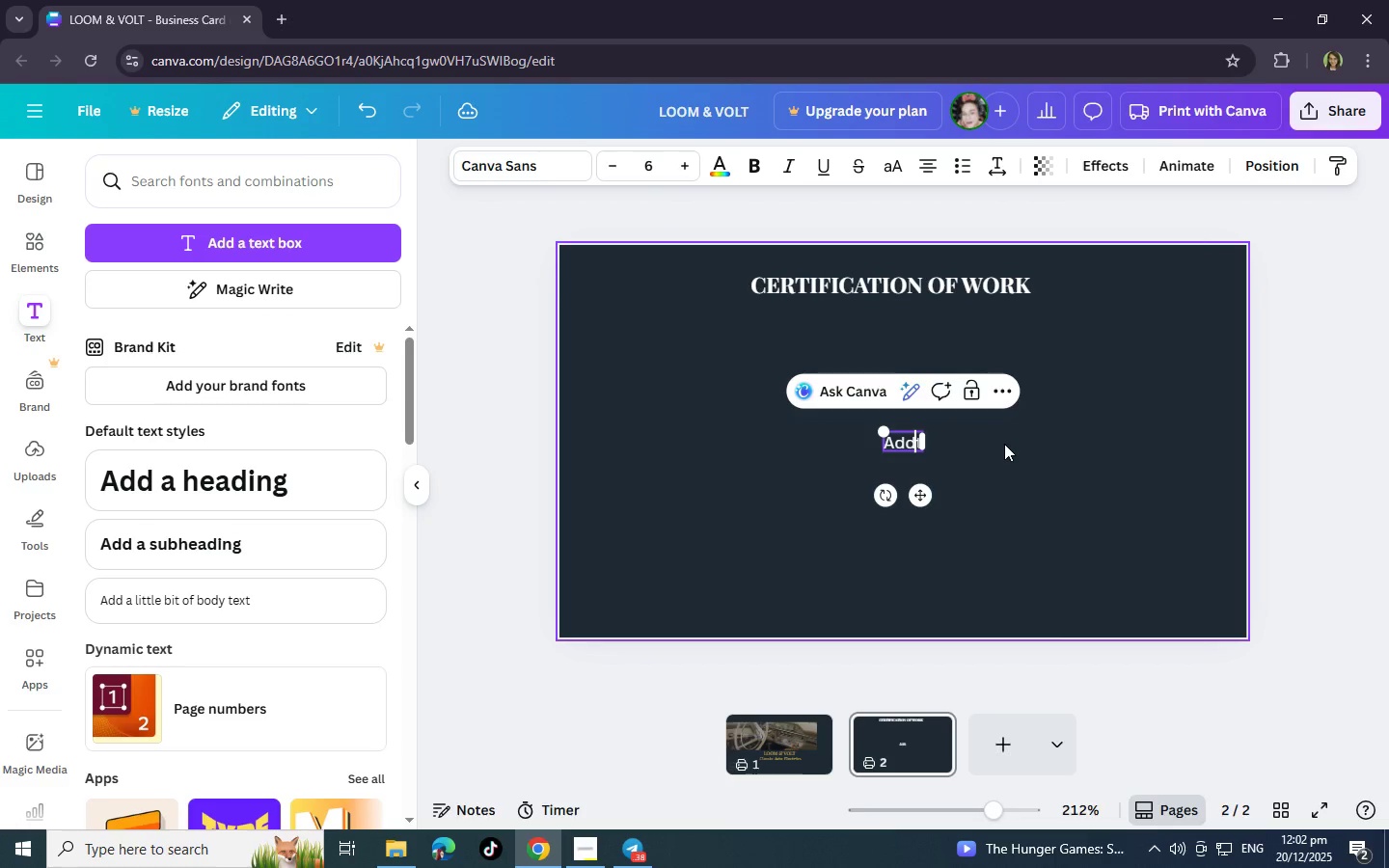 
key(Backspace)
 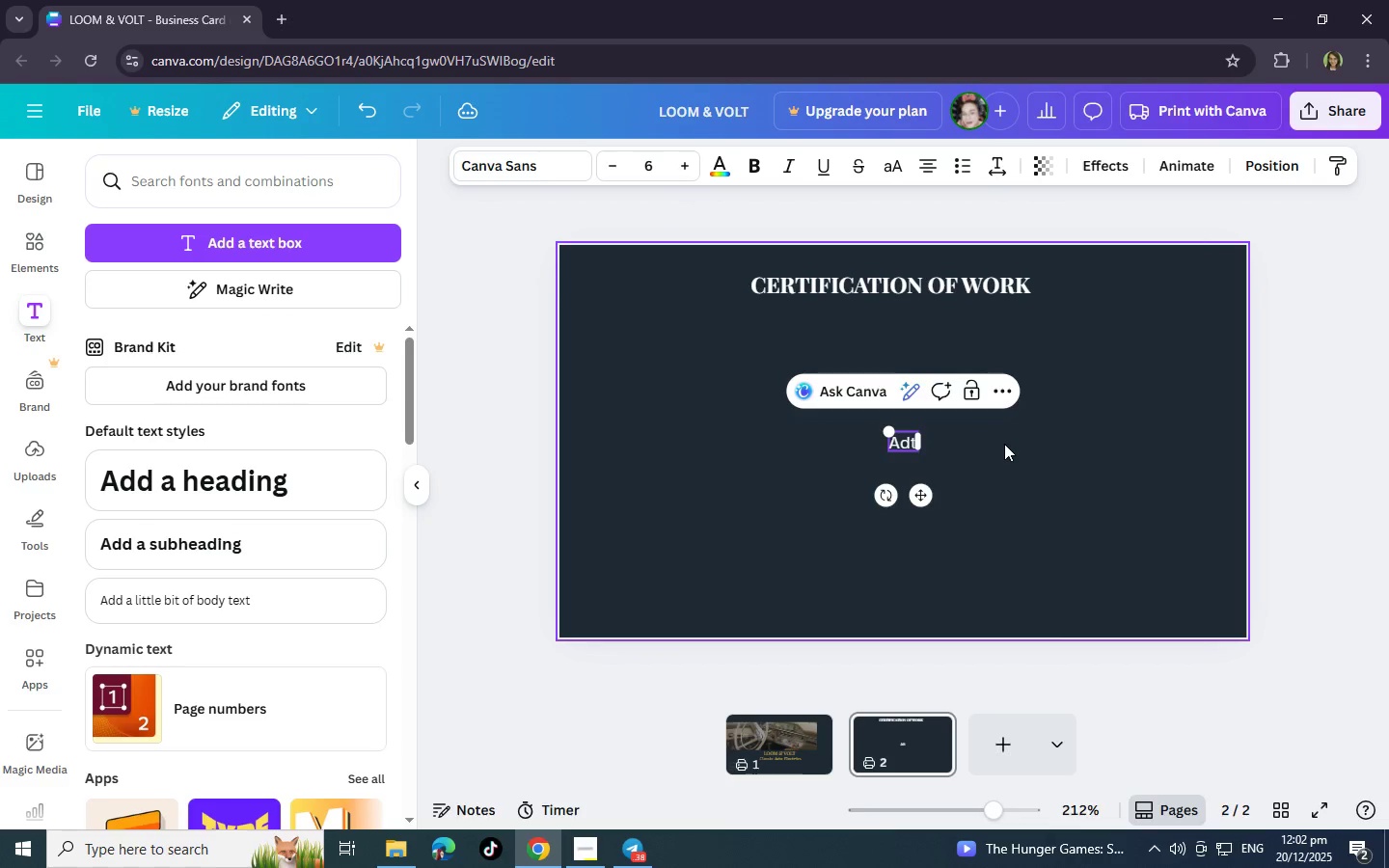 
key(Backspace)
 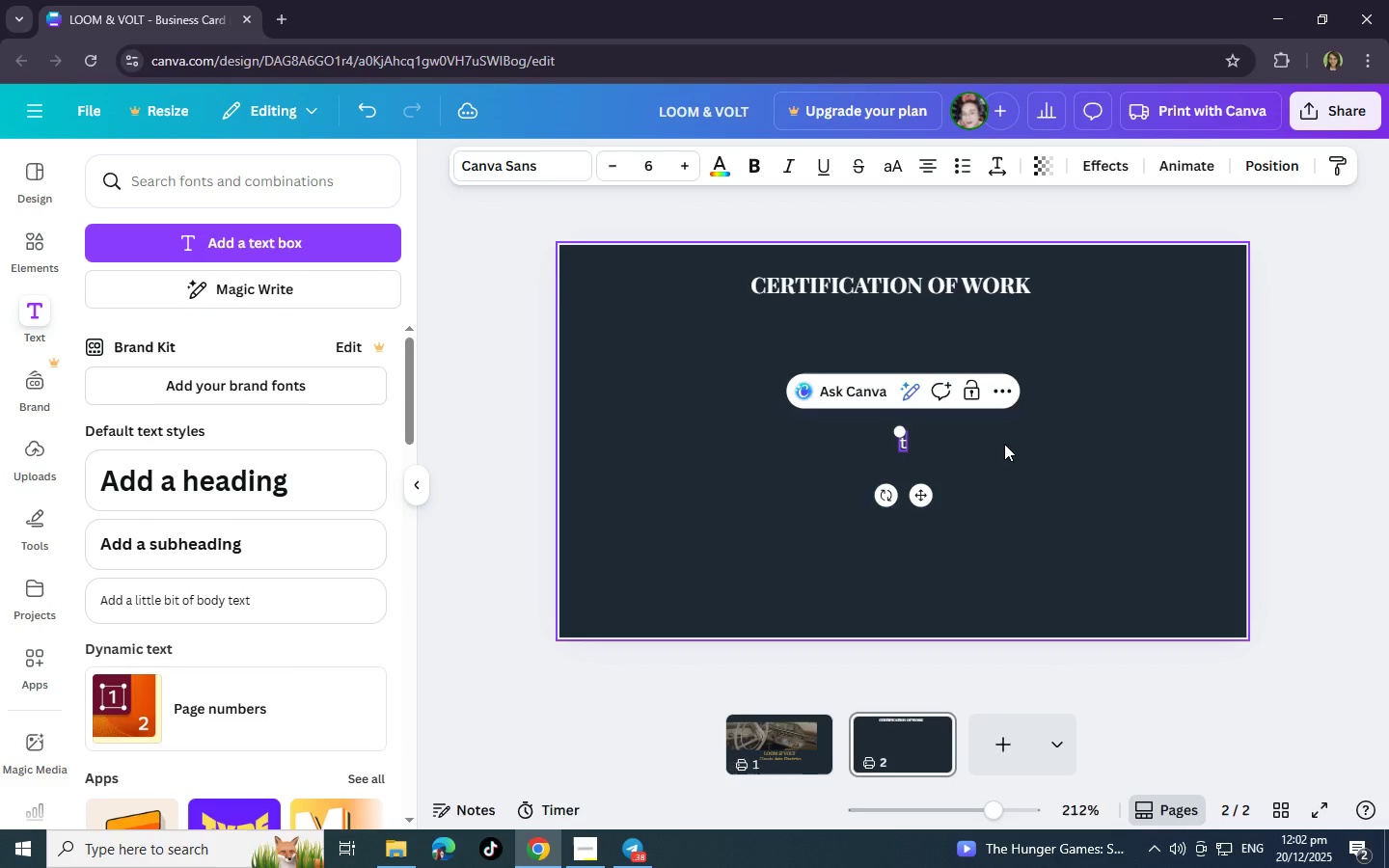 
key(Backspace)
 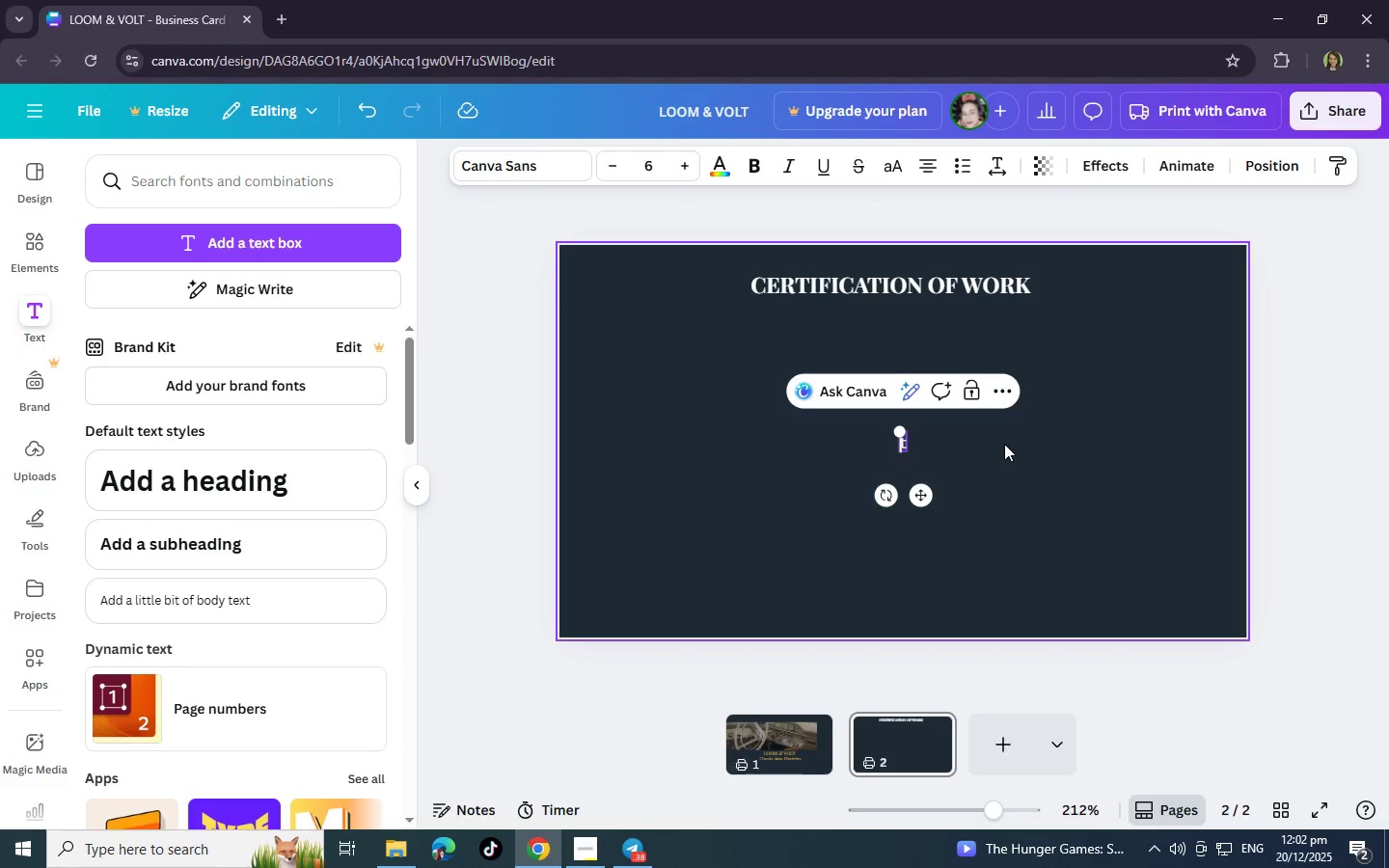 
wait(6.16)
 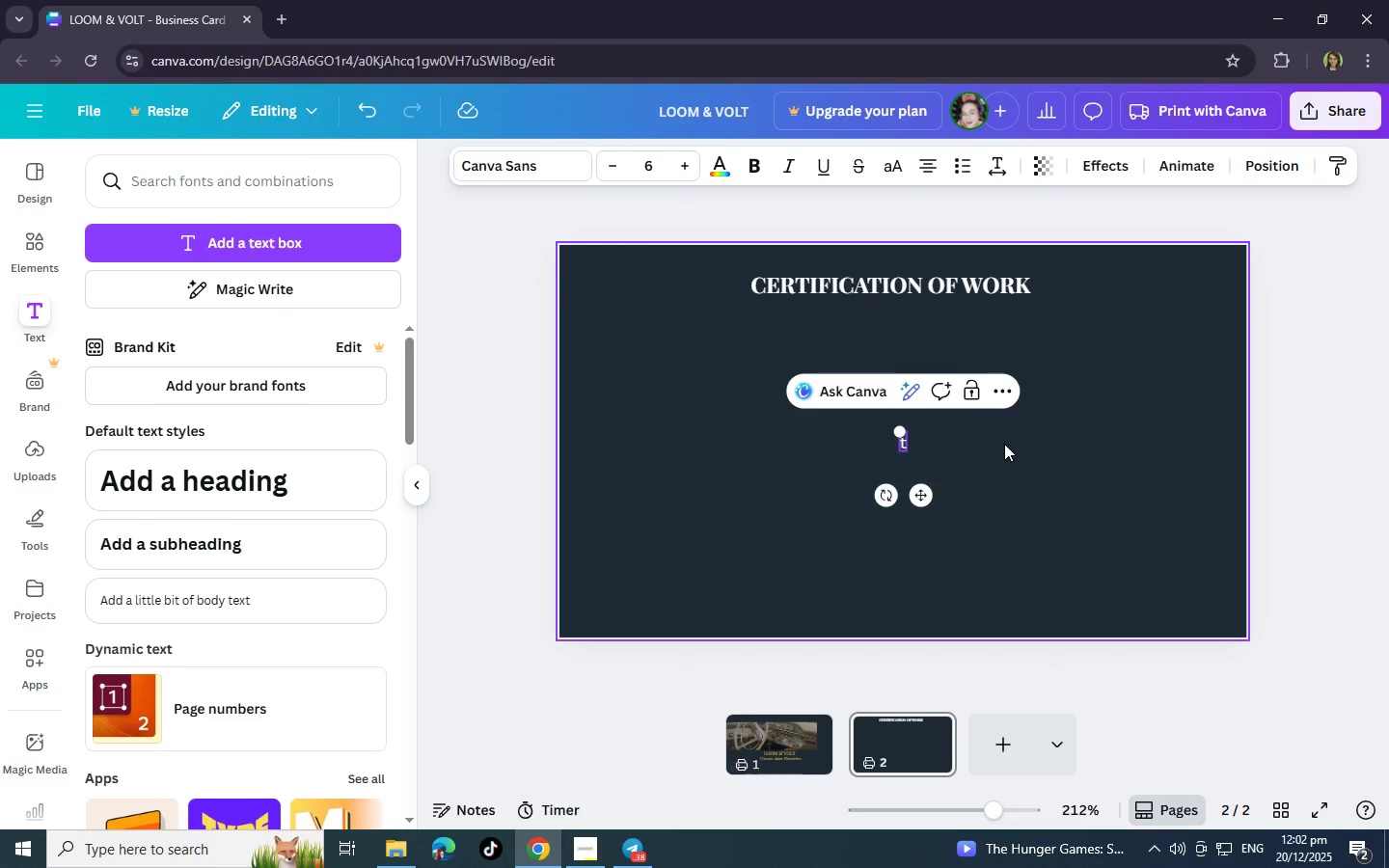 
left_click([596, 848])